 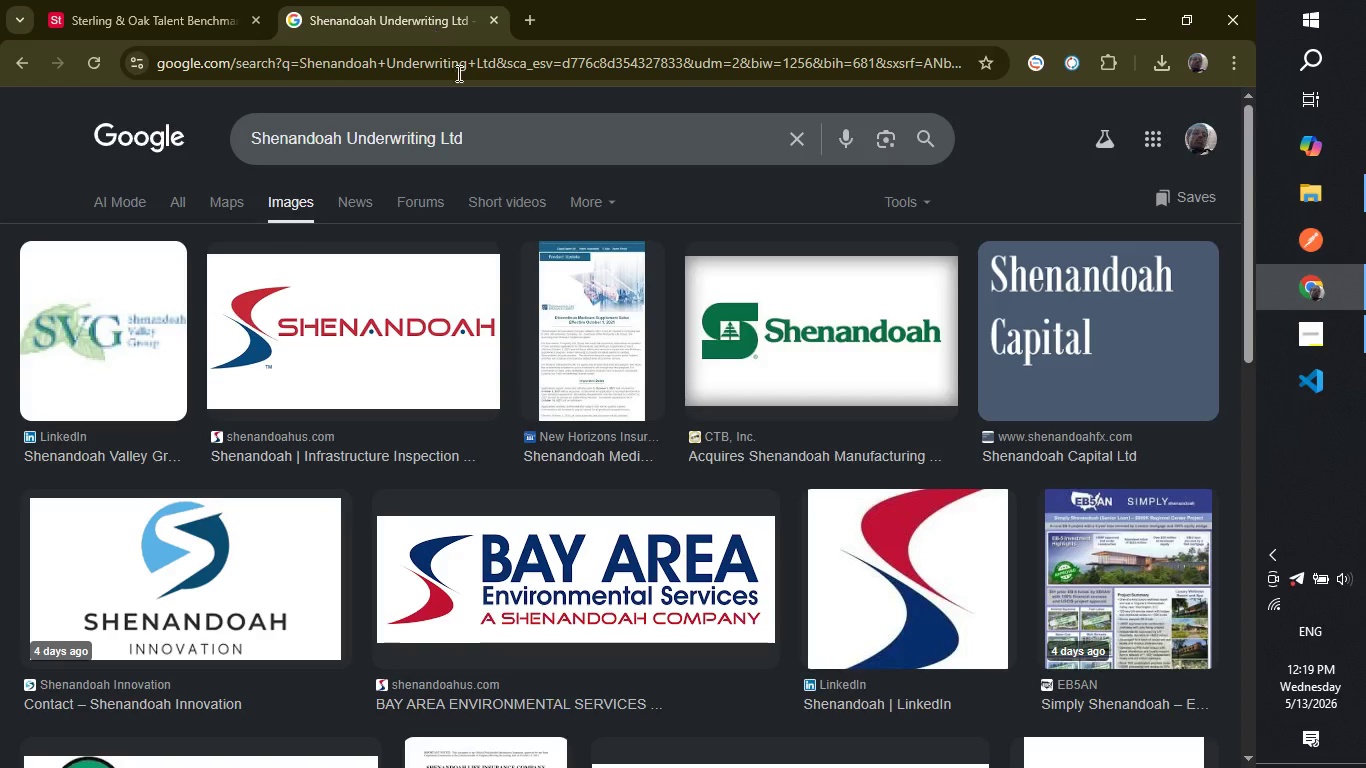 
double_click([494, 141])
 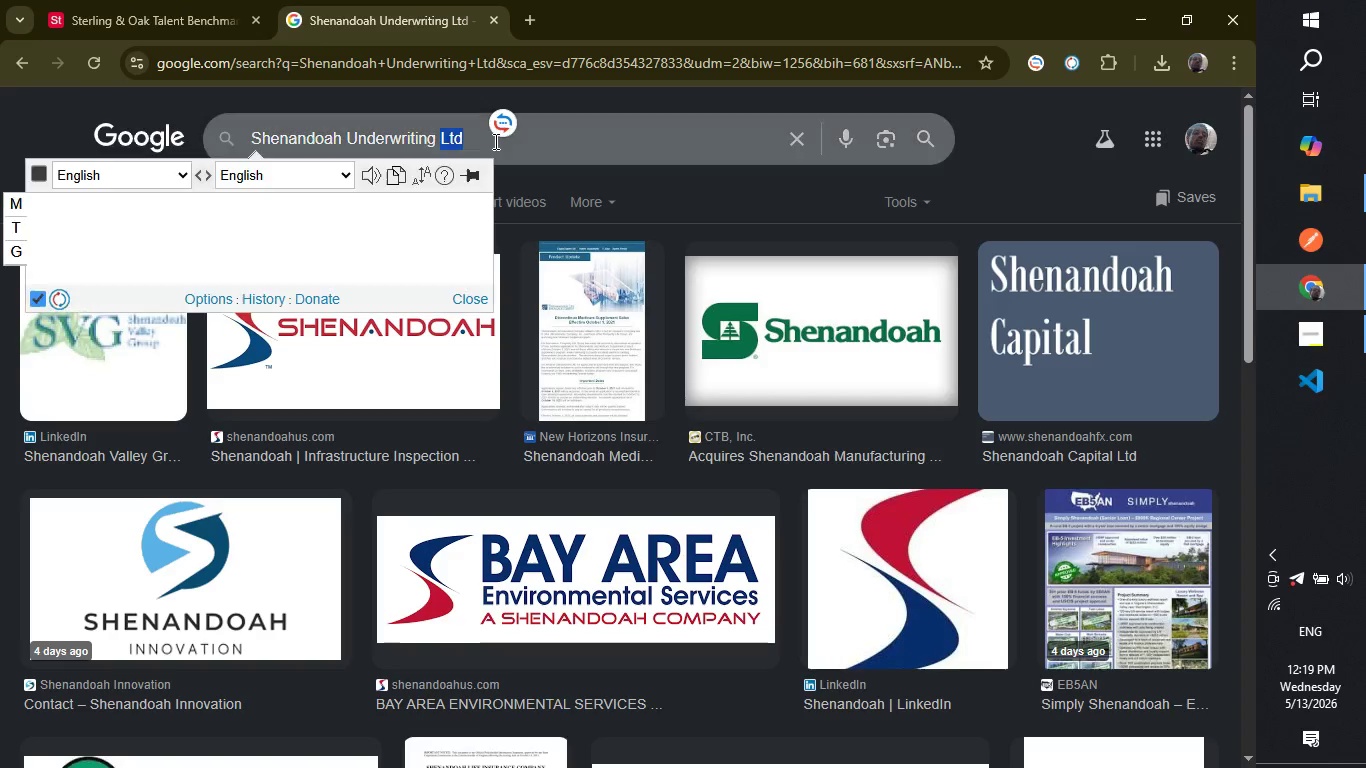 
triple_click([494, 141])
 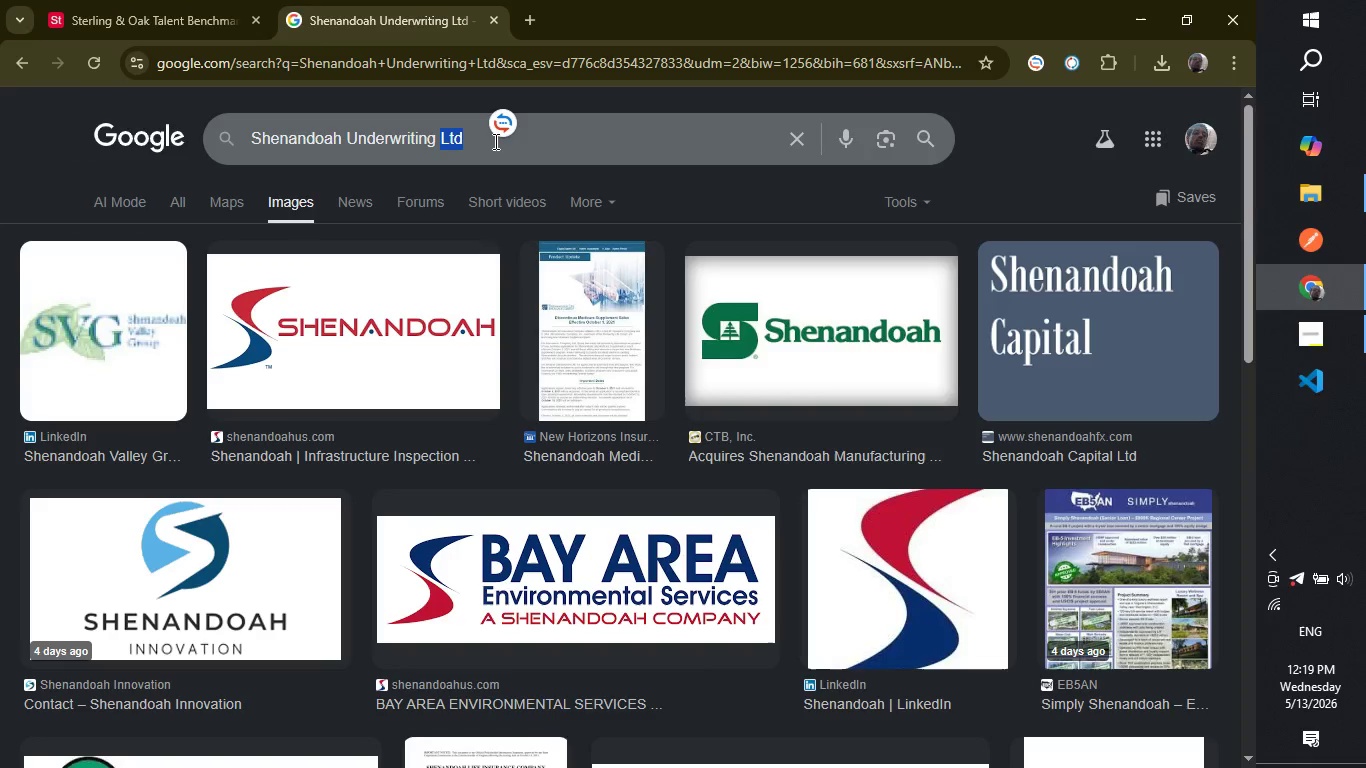 
double_click([494, 141])
 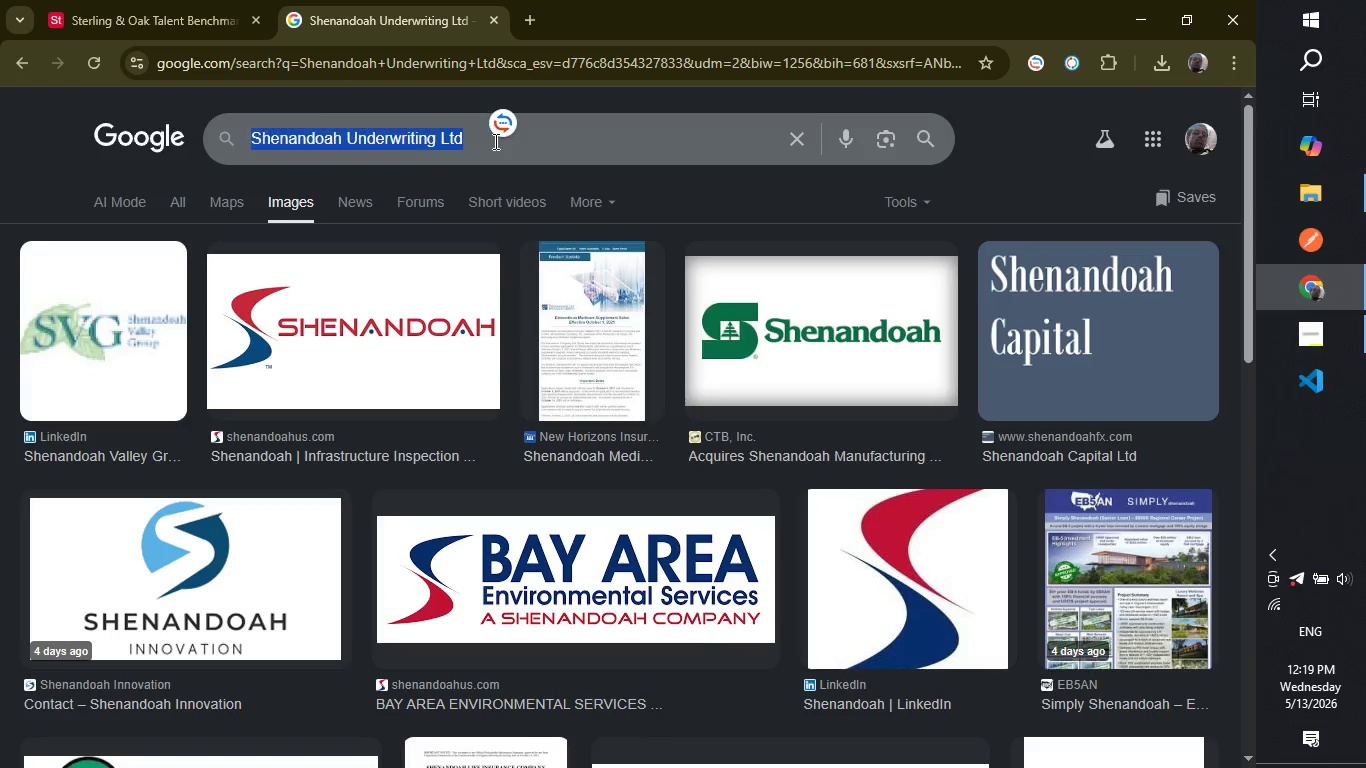 
triple_click([494, 141])
 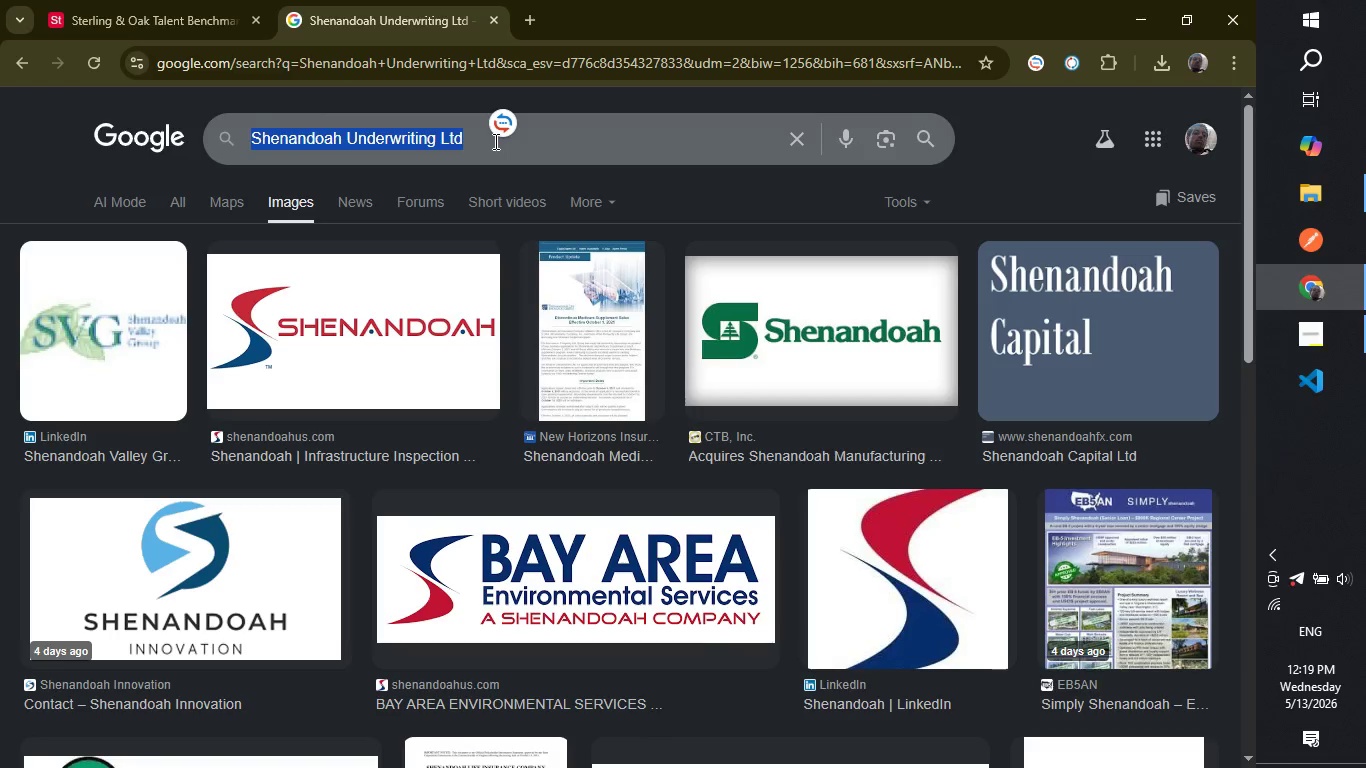 
triple_click([494, 141])
 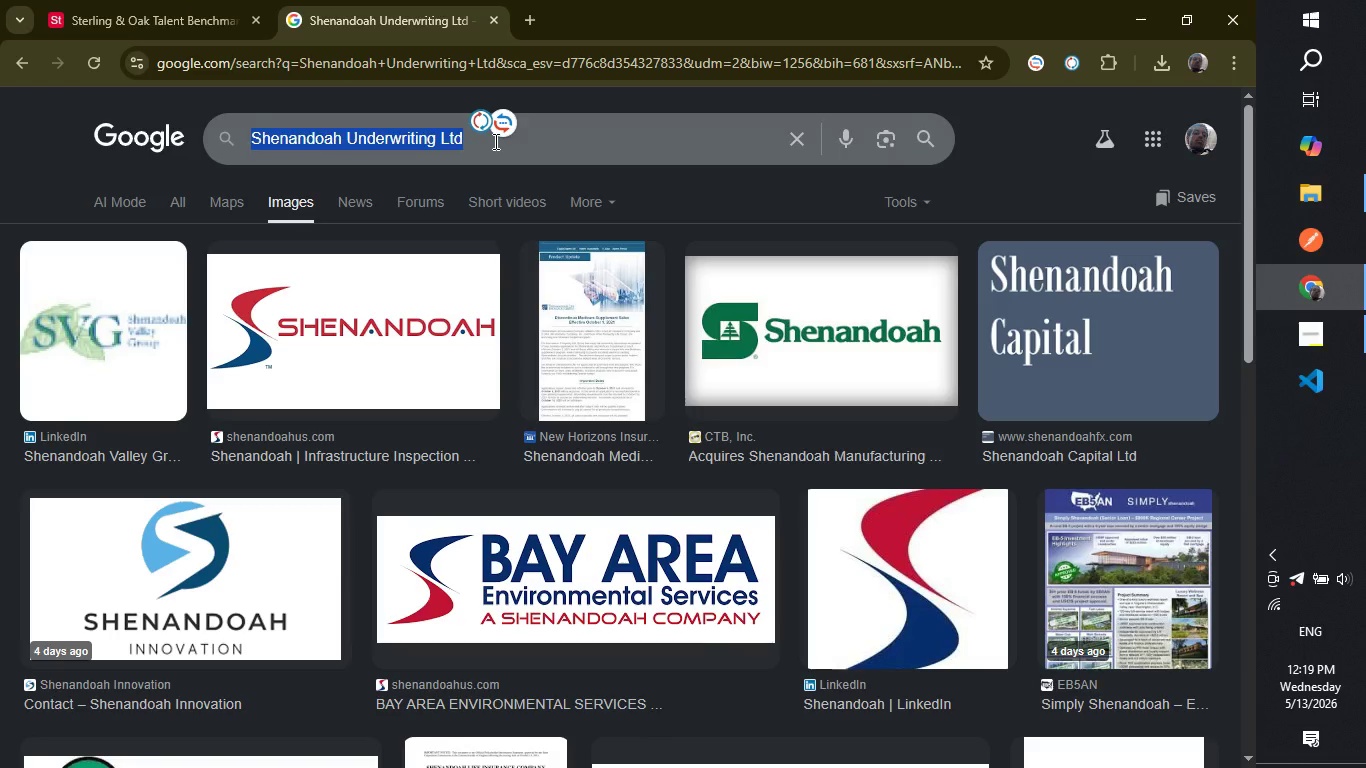 
key(Control+ControlLeft)
 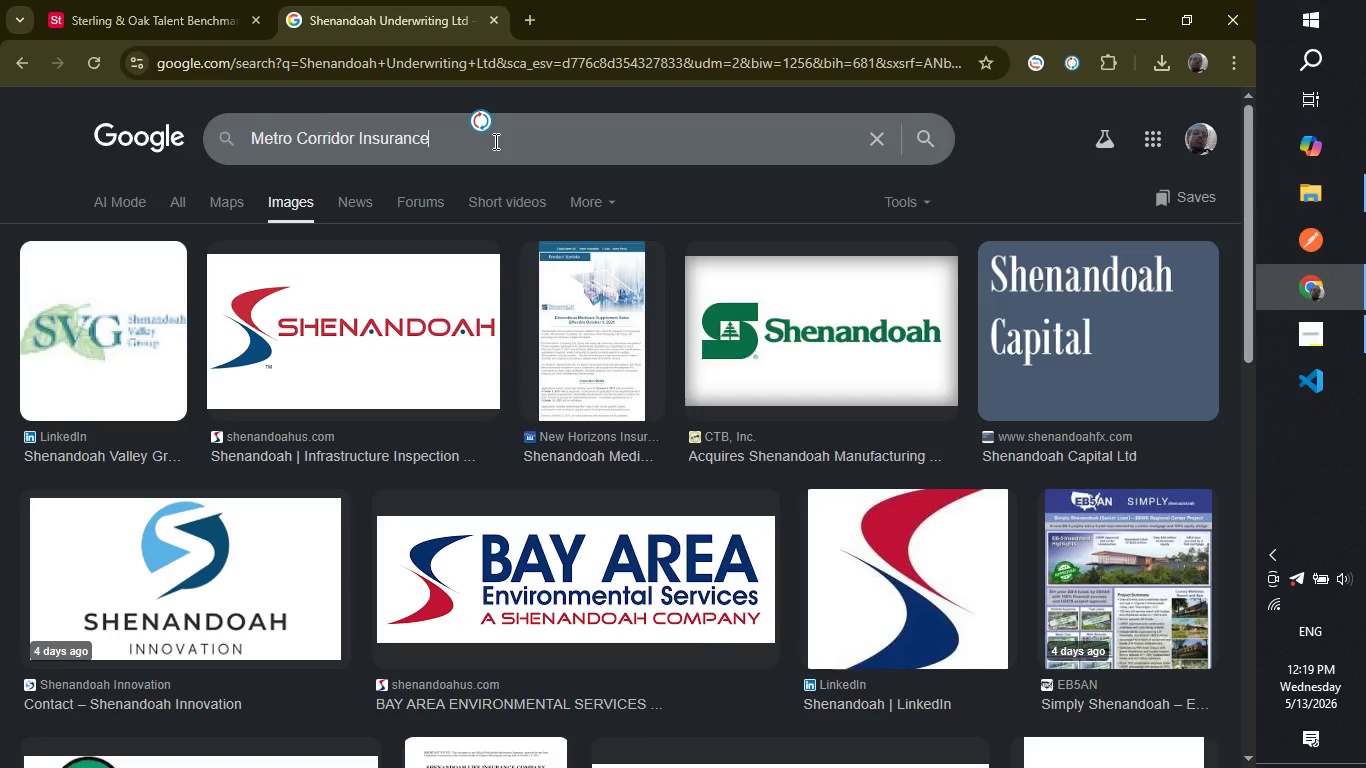 
key(Control+V)
 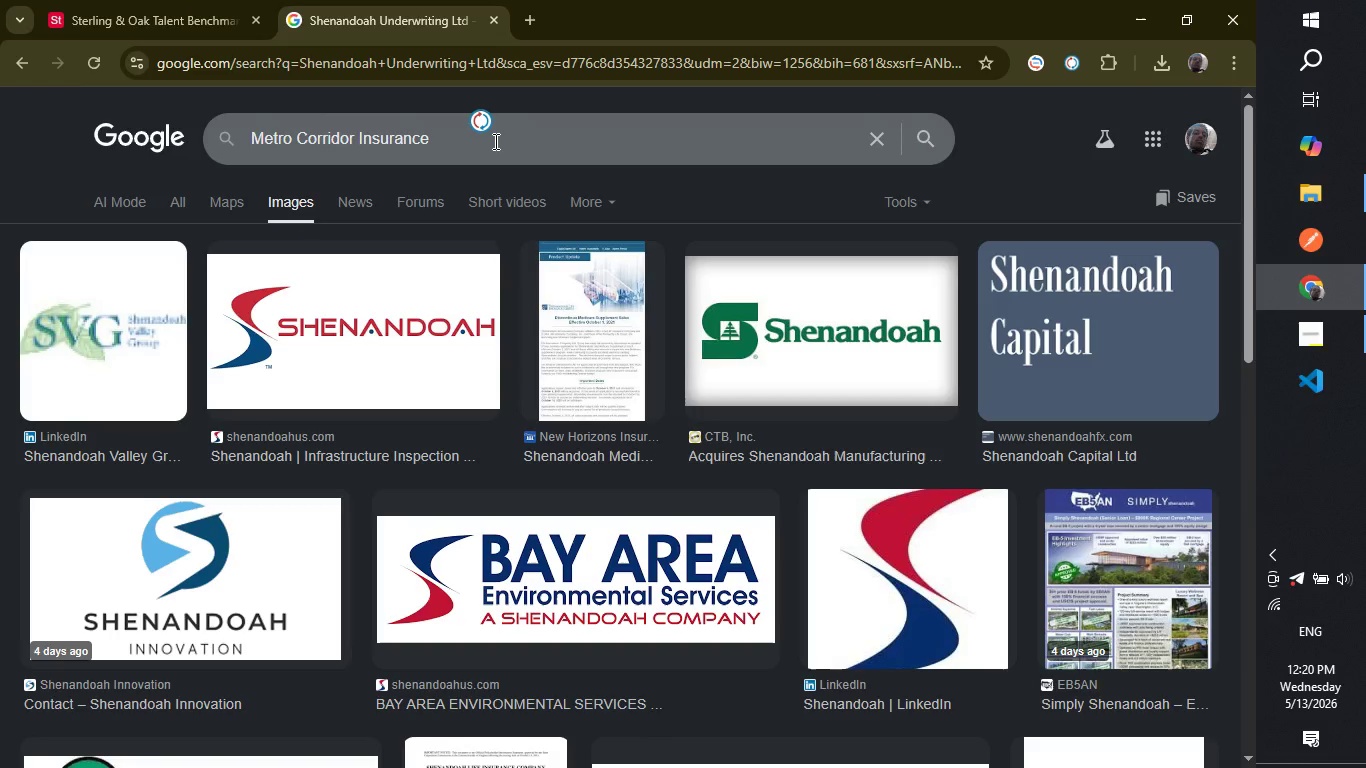 
key(Enter)
 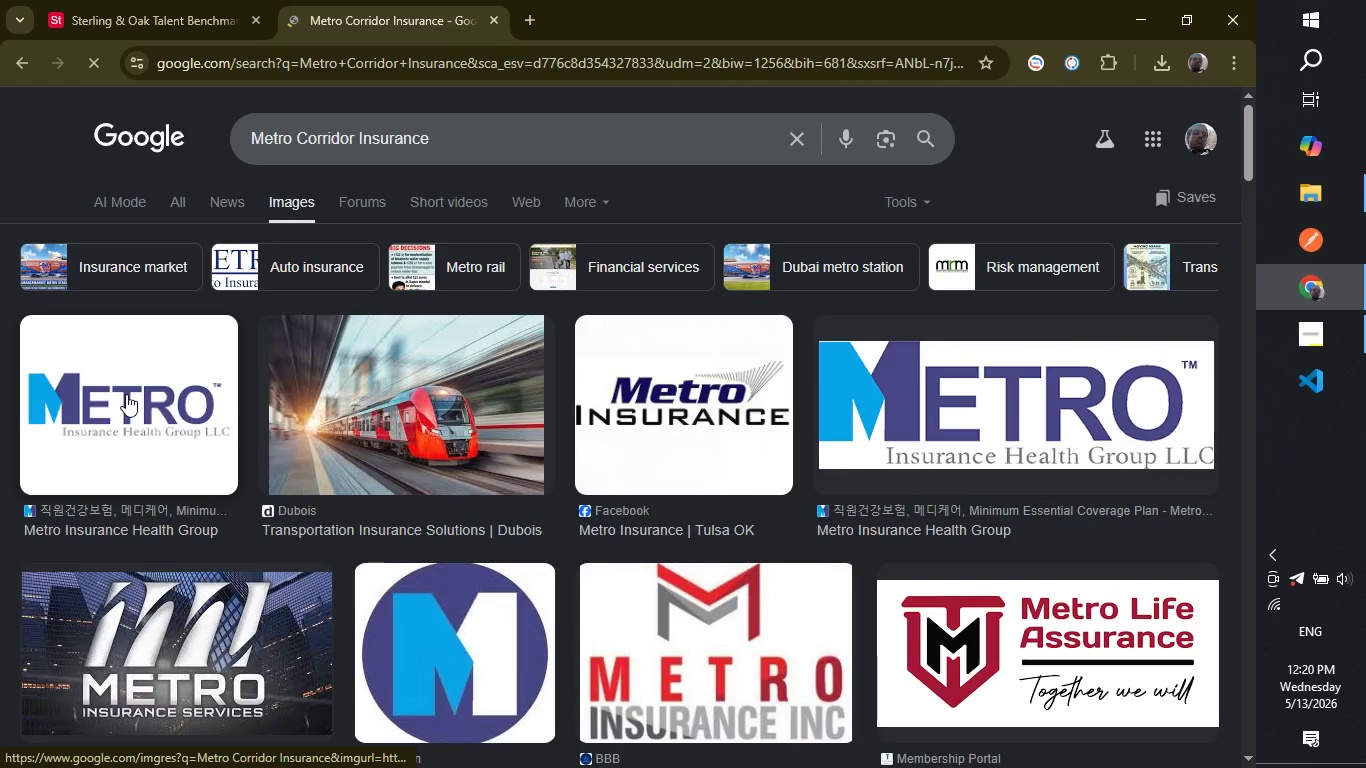 
right_click([127, 393])
 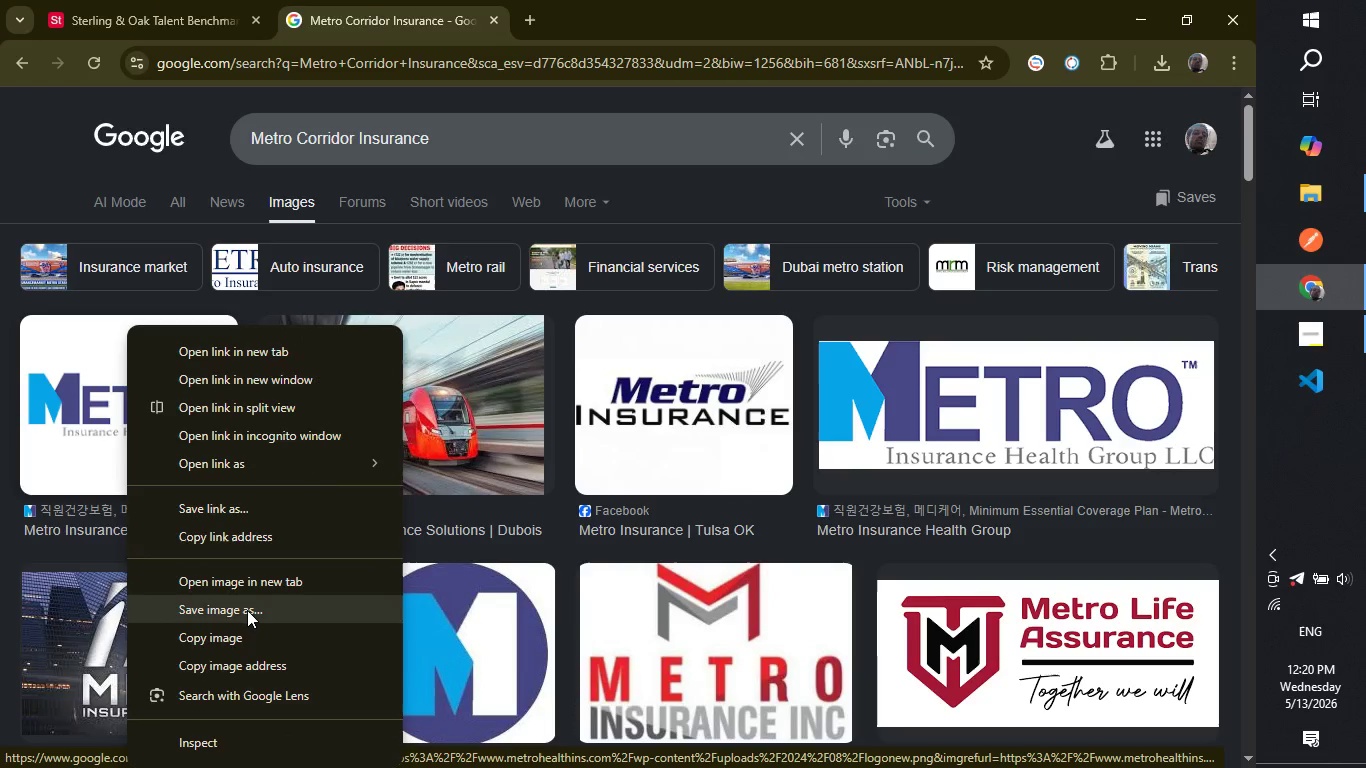 
left_click([247, 610])
 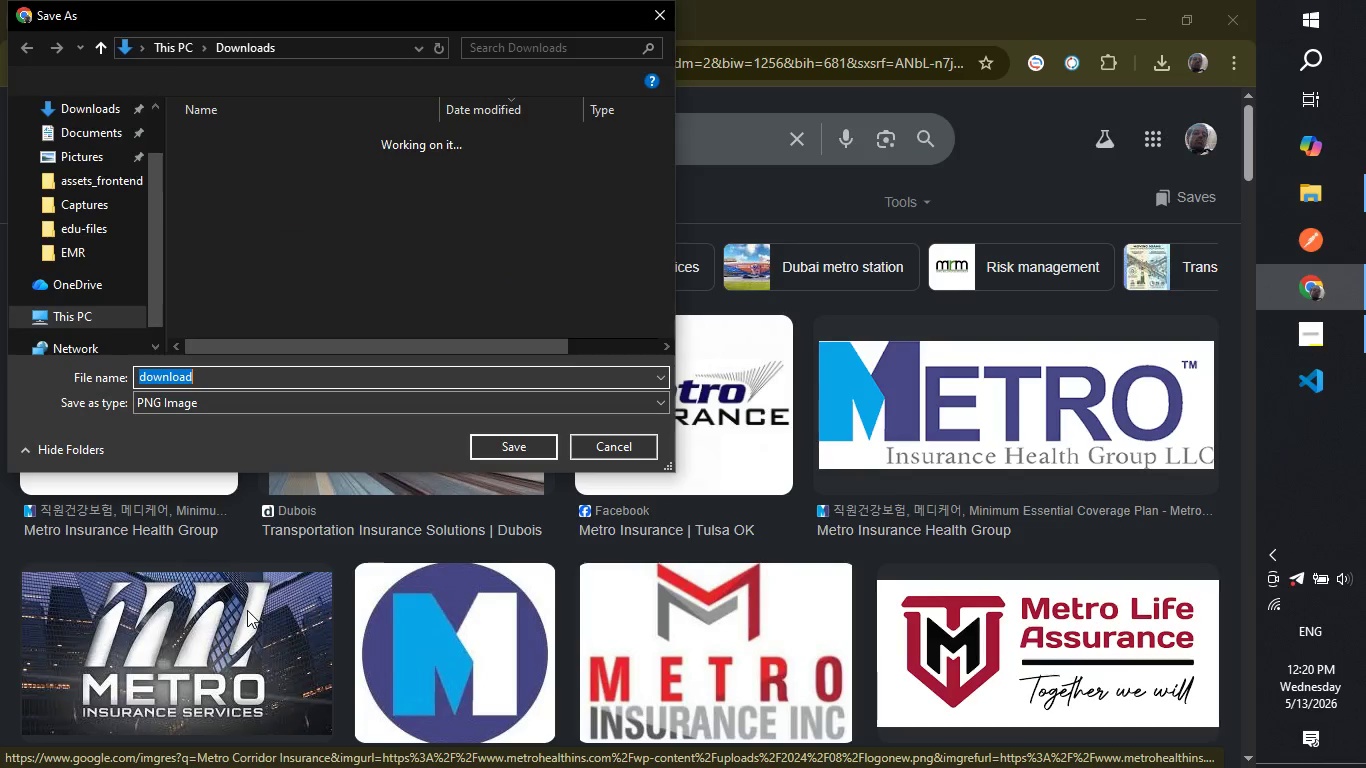 
type(metro)
 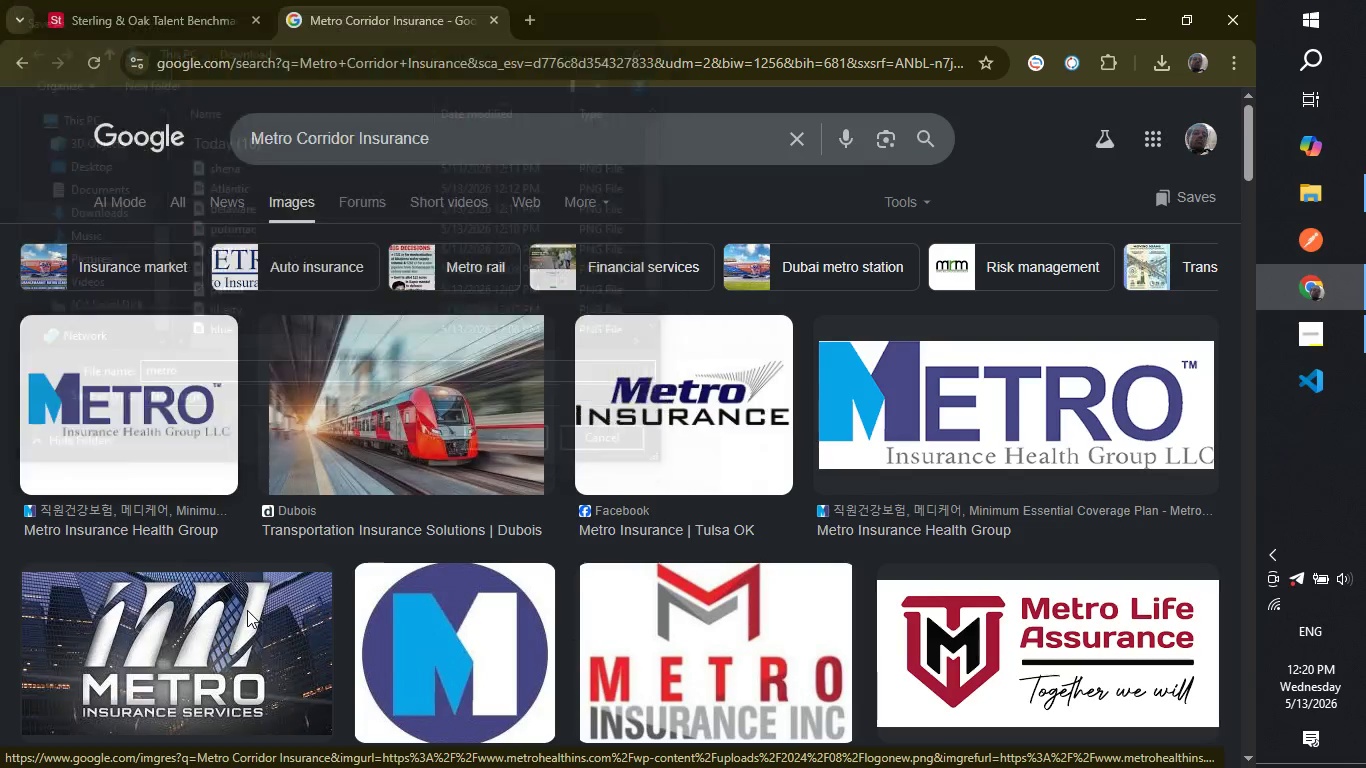 
key(Enter)
 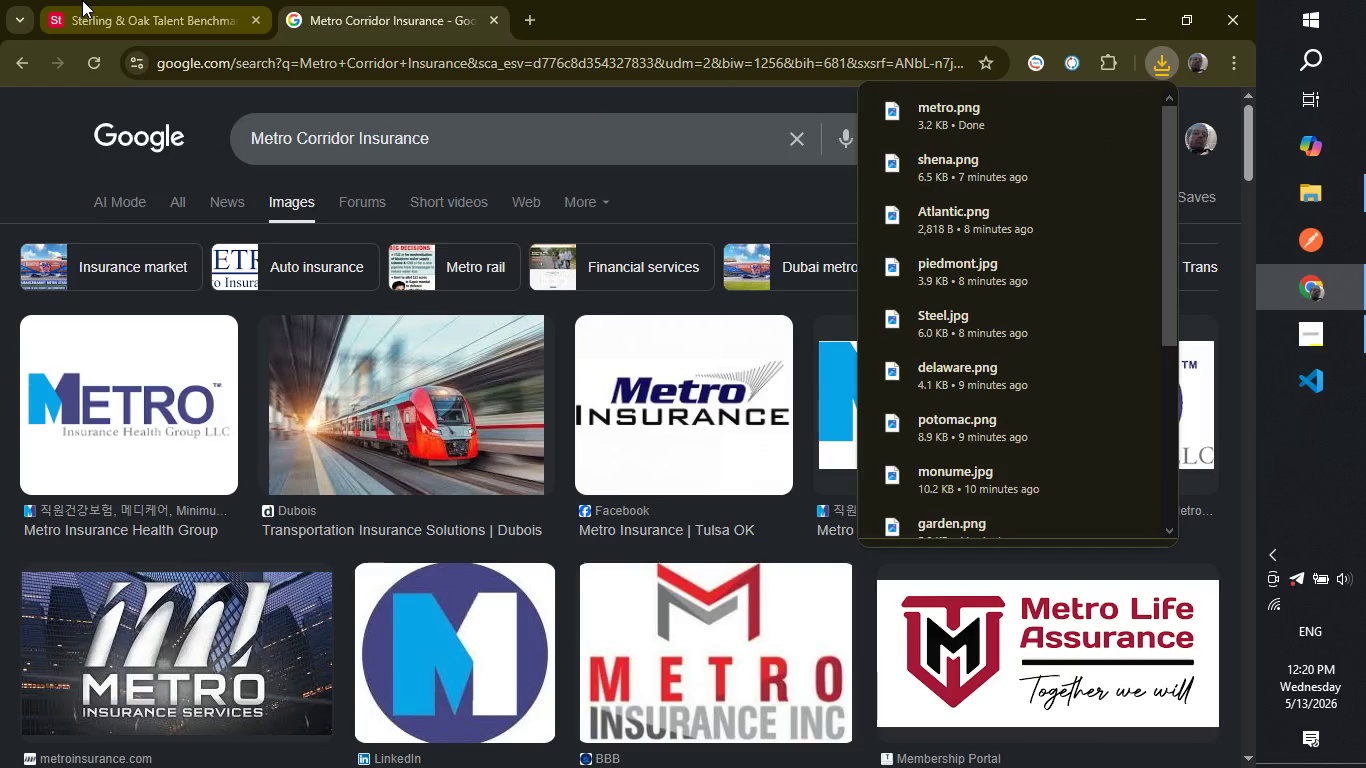 
left_click([82, 0])
 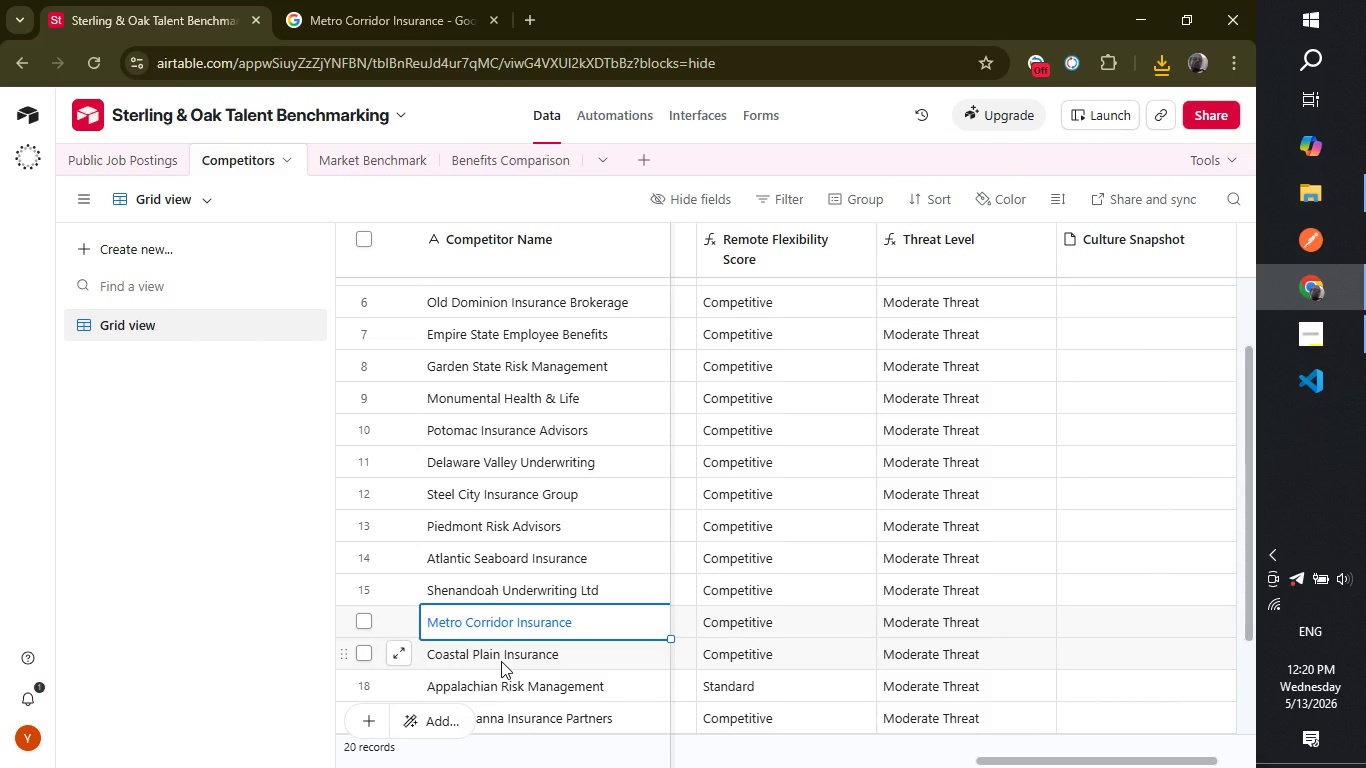 
left_click([501, 661])
 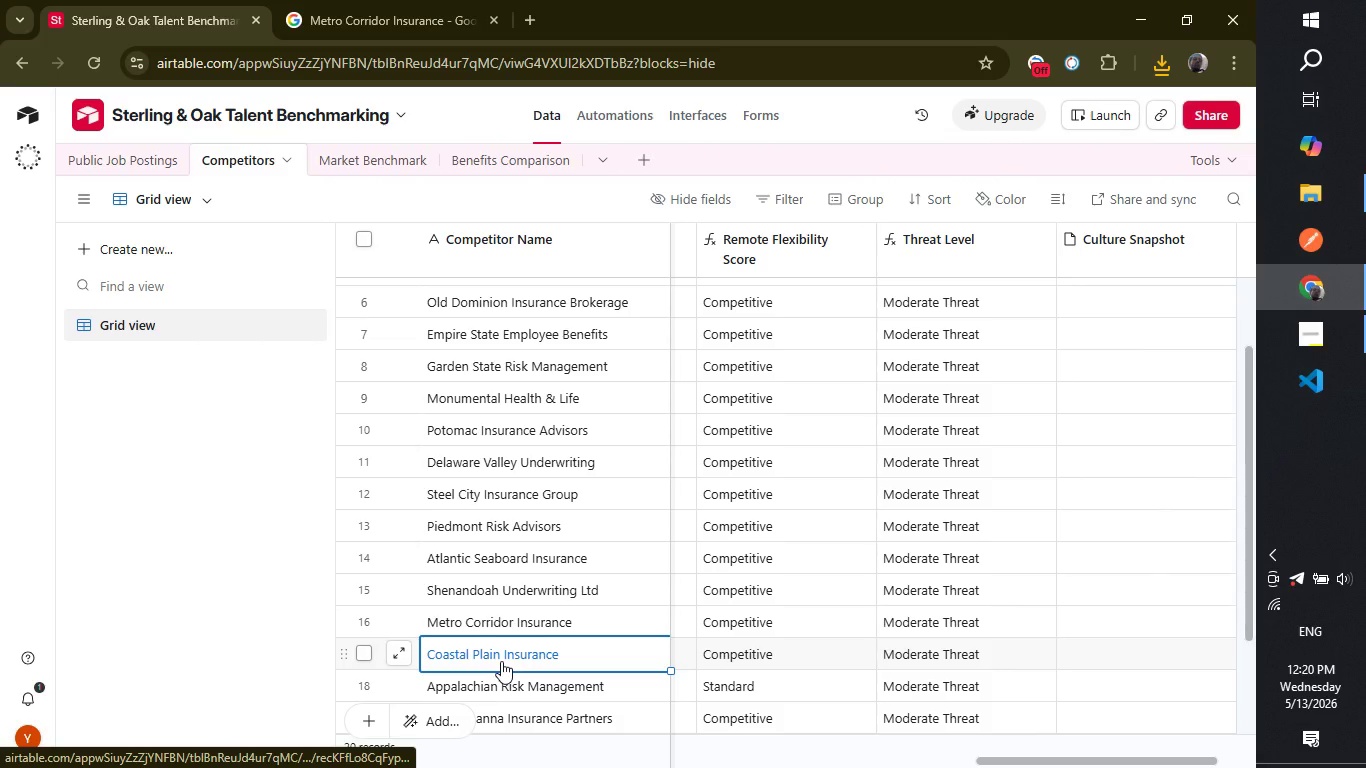 
key(Control+ControlLeft)
 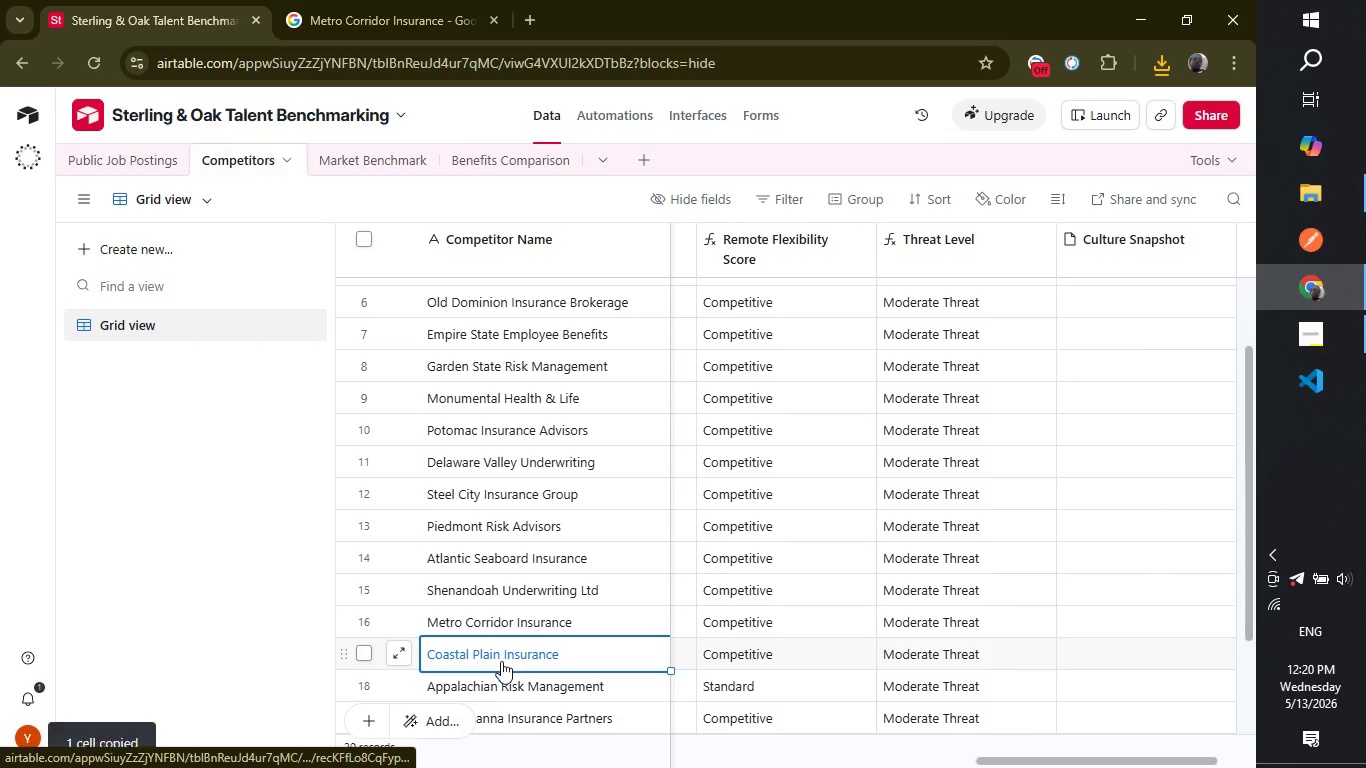 
key(Control+C)
 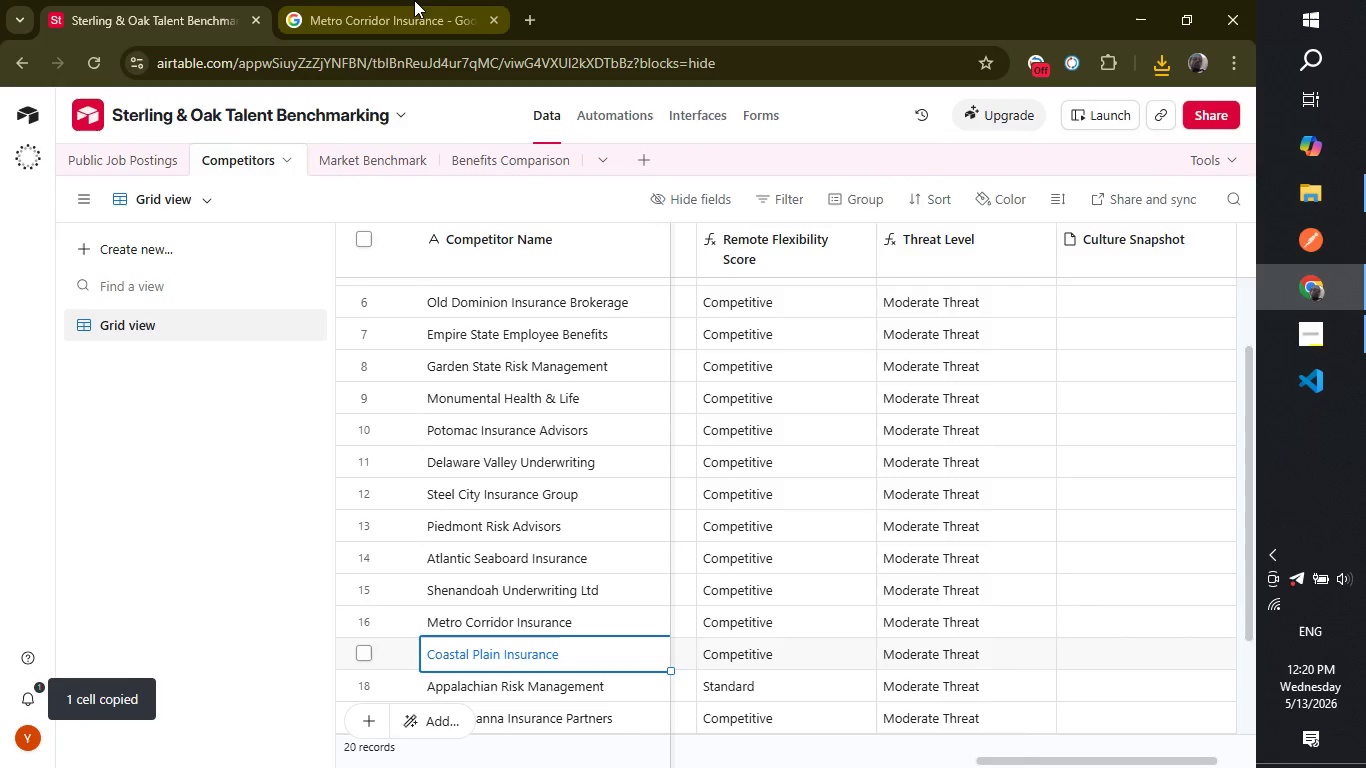 
left_click([414, 0])
 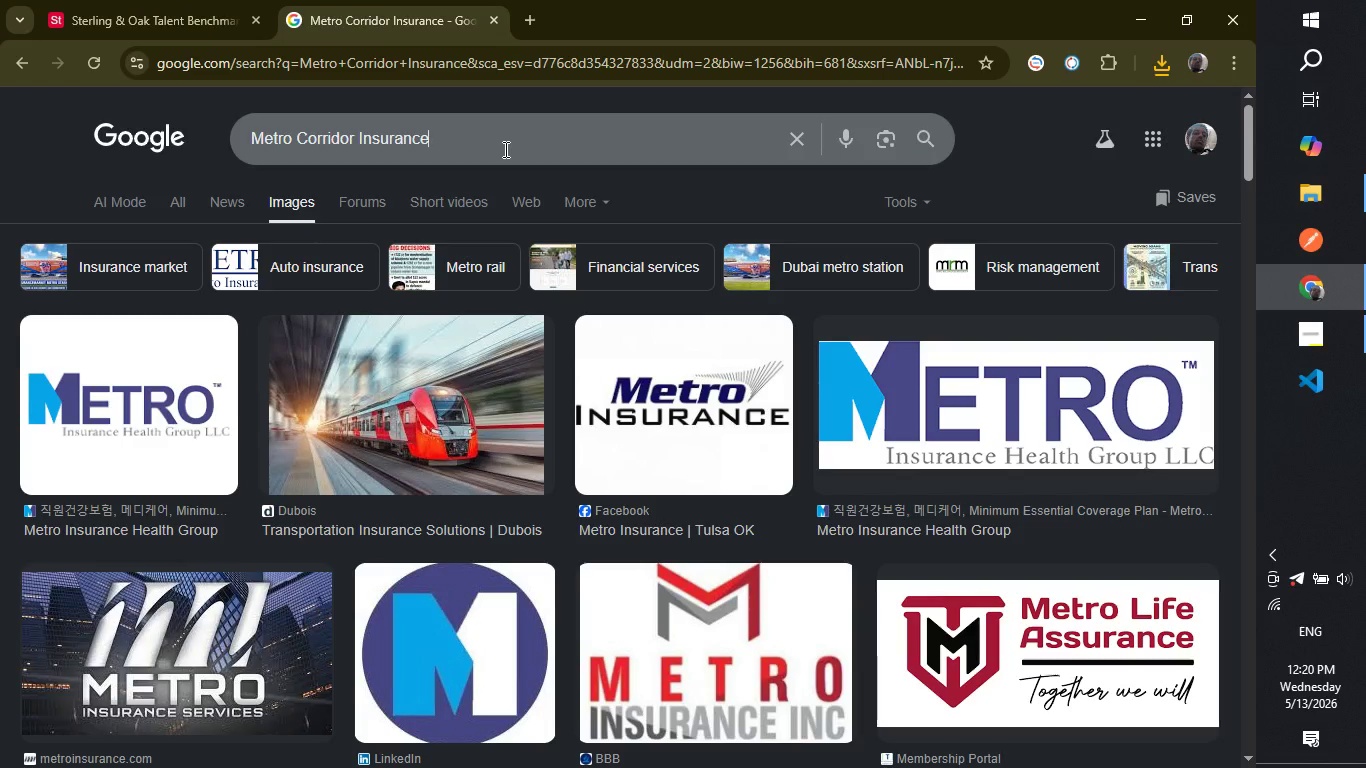 
double_click([504, 149])
 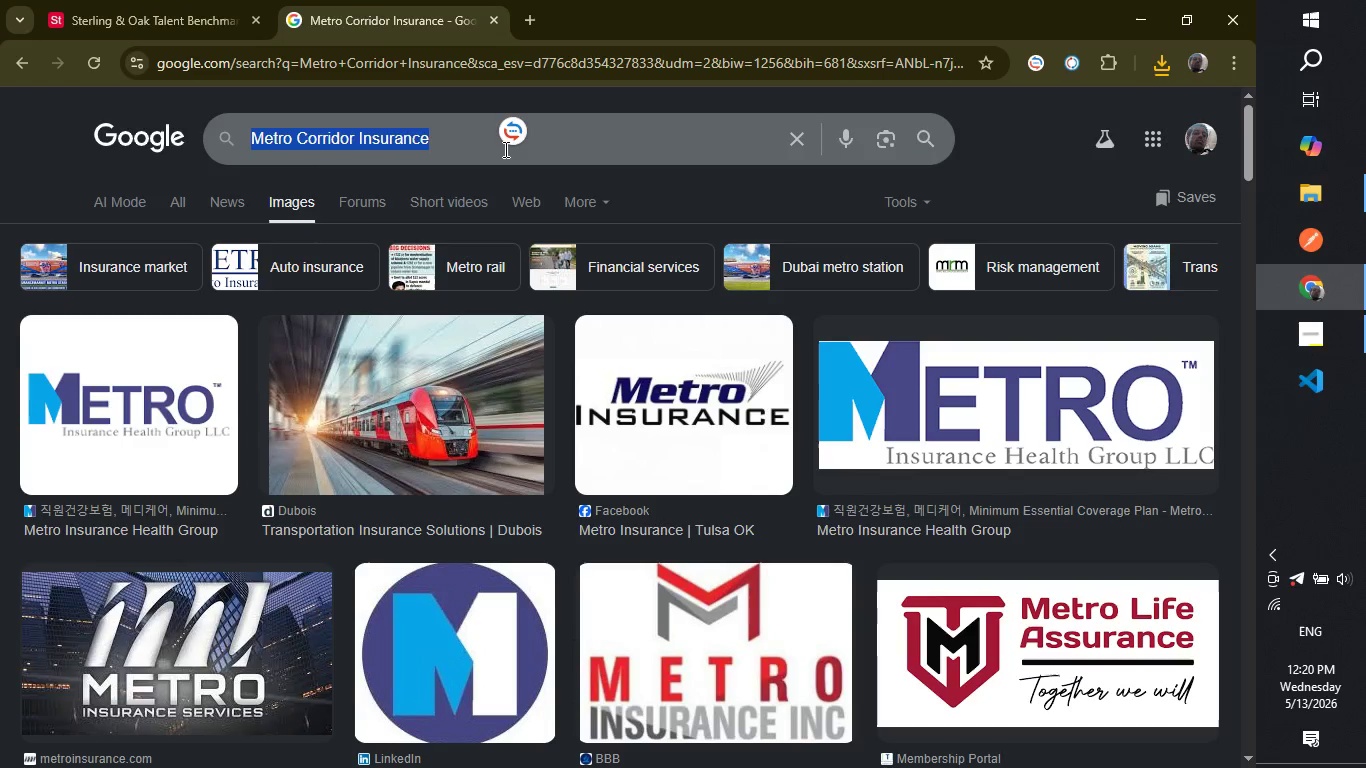 
triple_click([504, 149])
 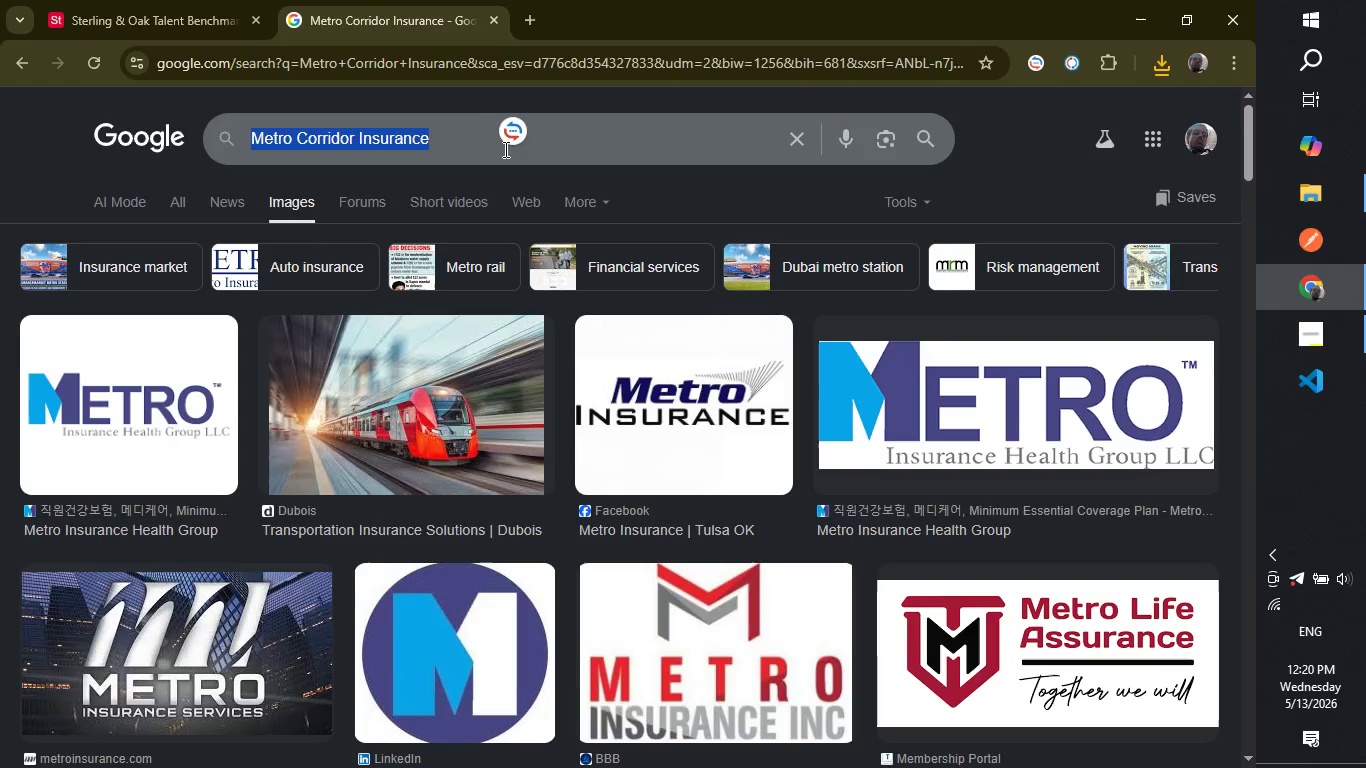 
triple_click([504, 149])
 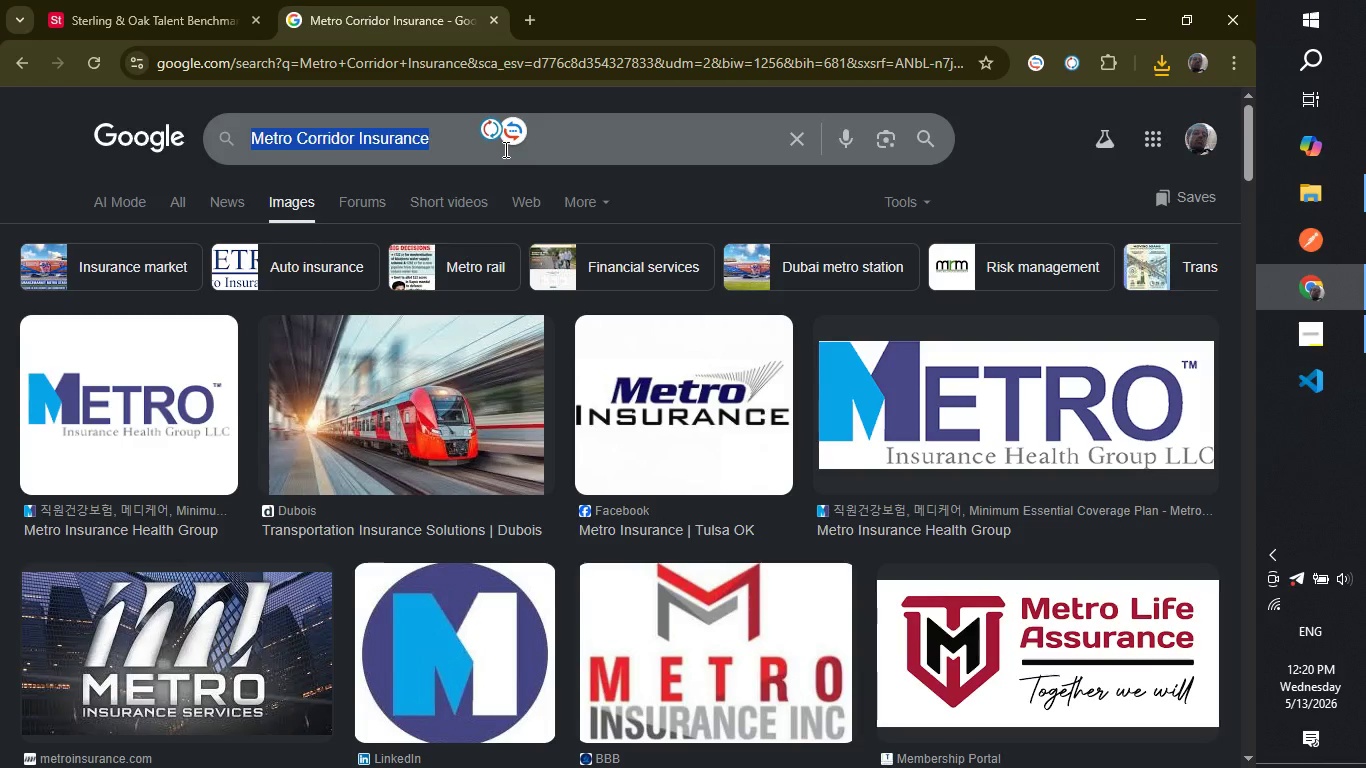 
key(Control+ControlLeft)
 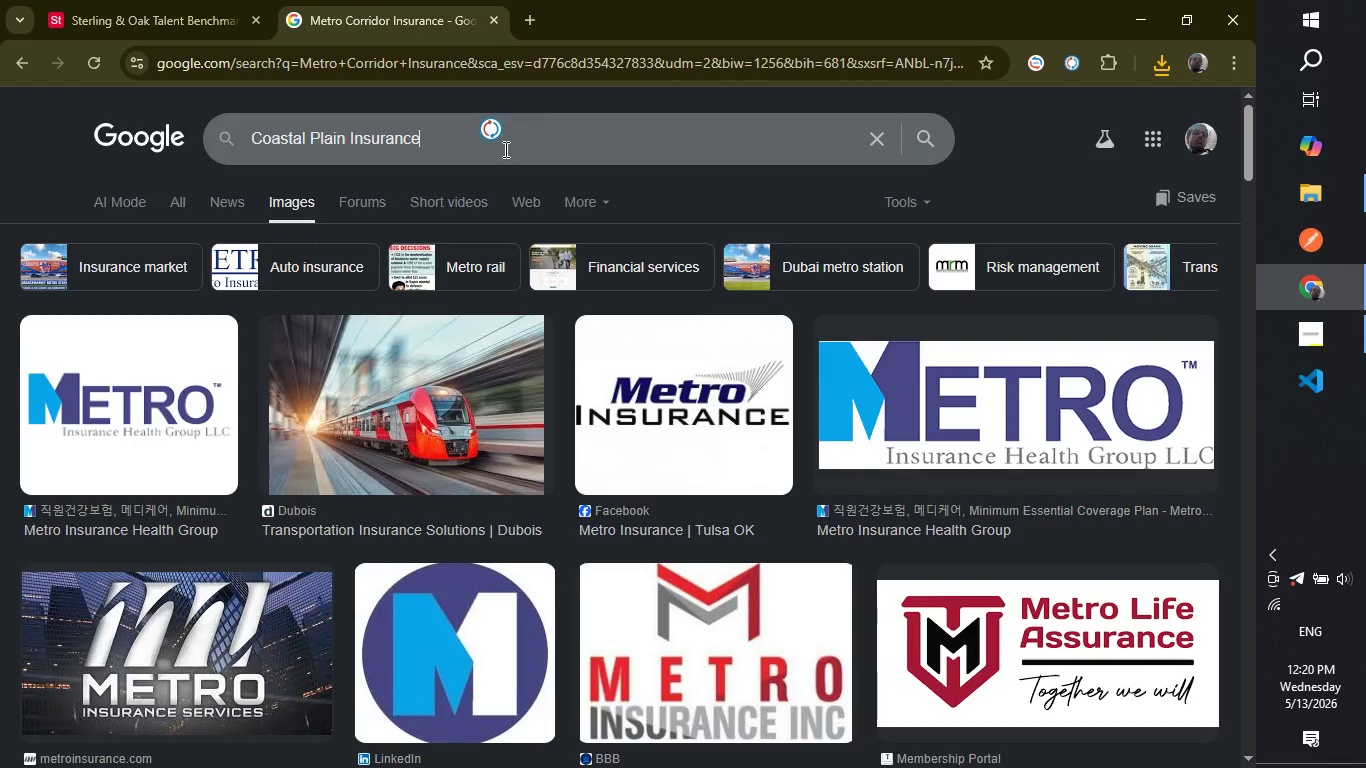 
key(Control+V)
 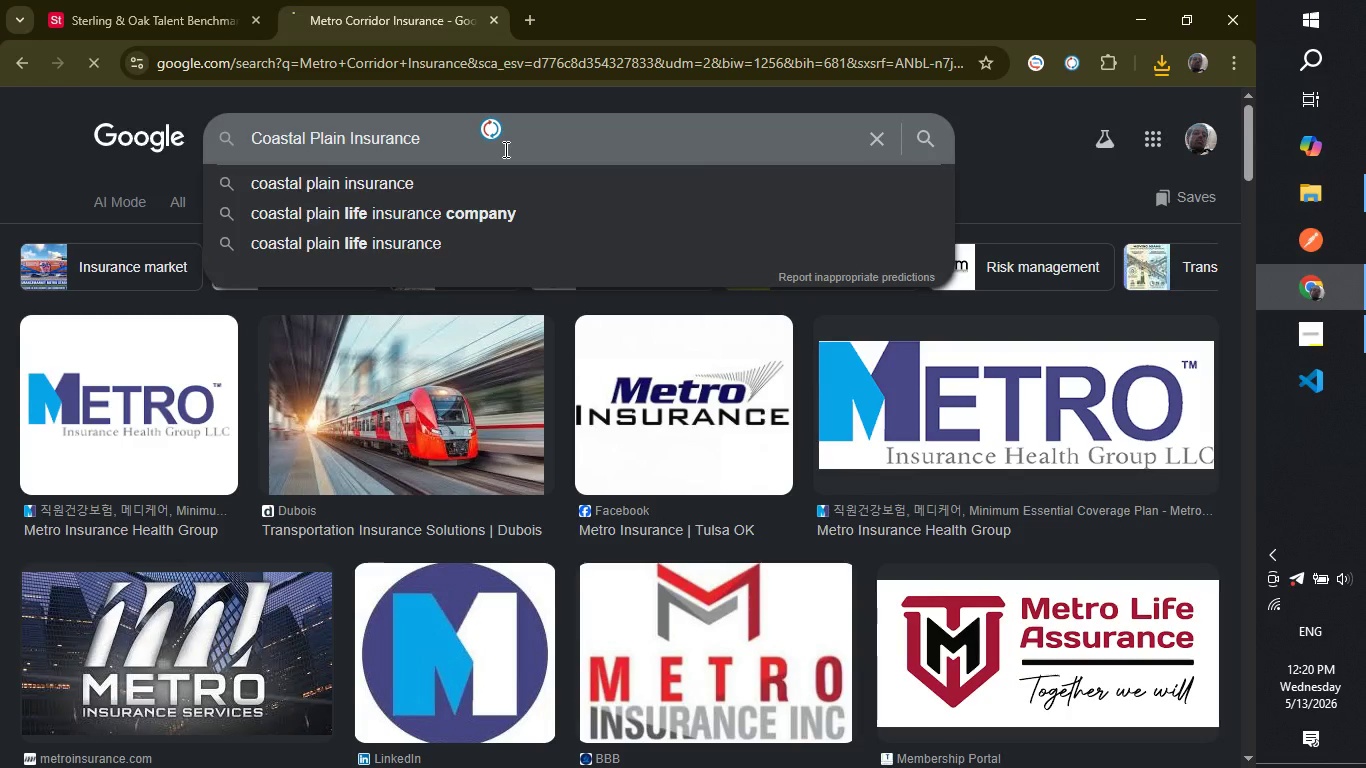 
key(Enter)
 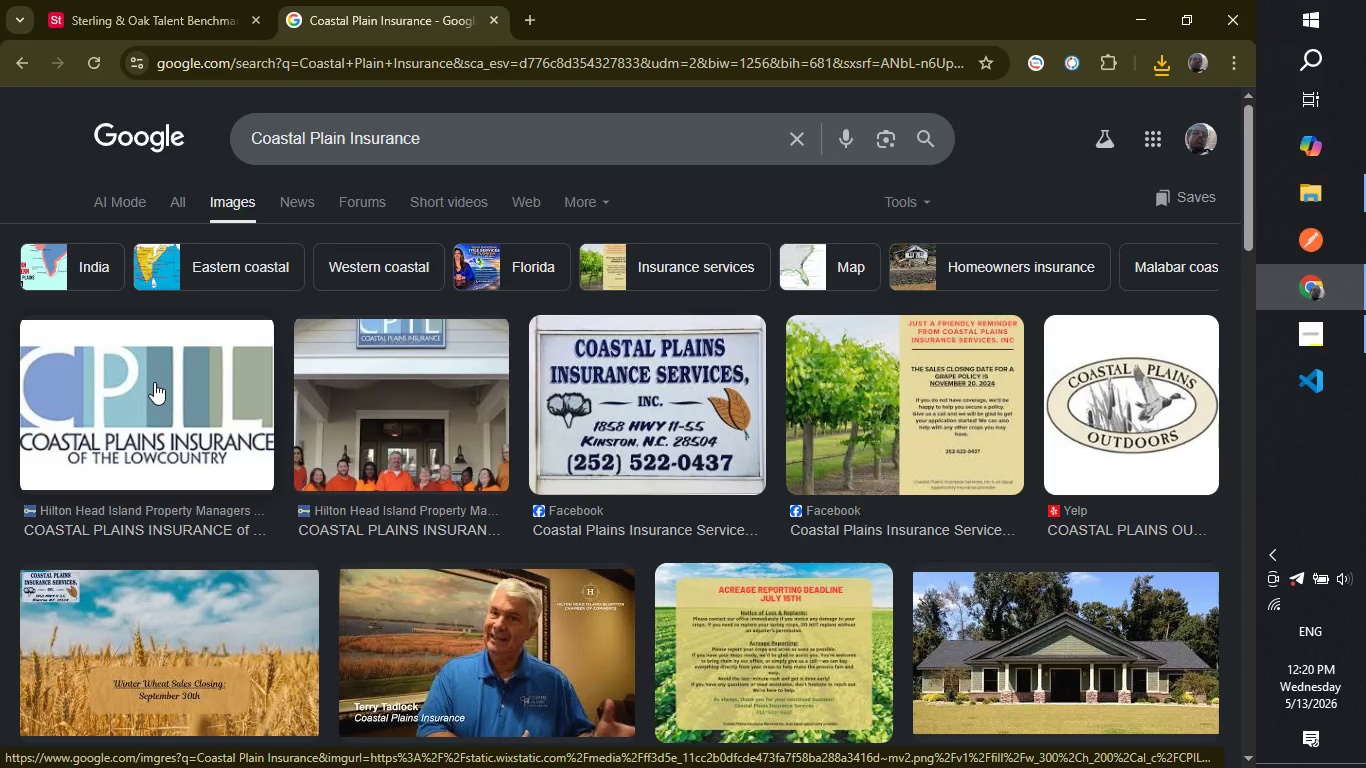 
wait(5.73)
 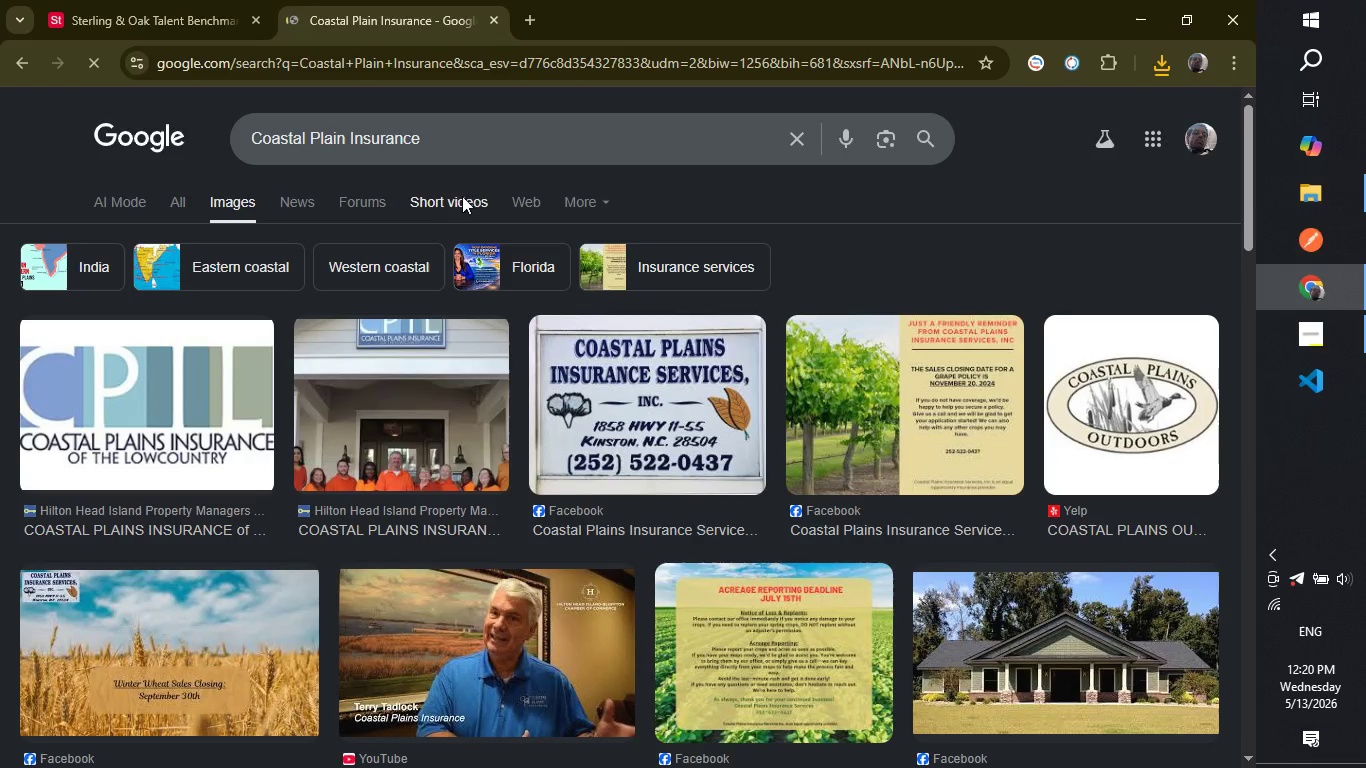 
right_click([154, 382])
 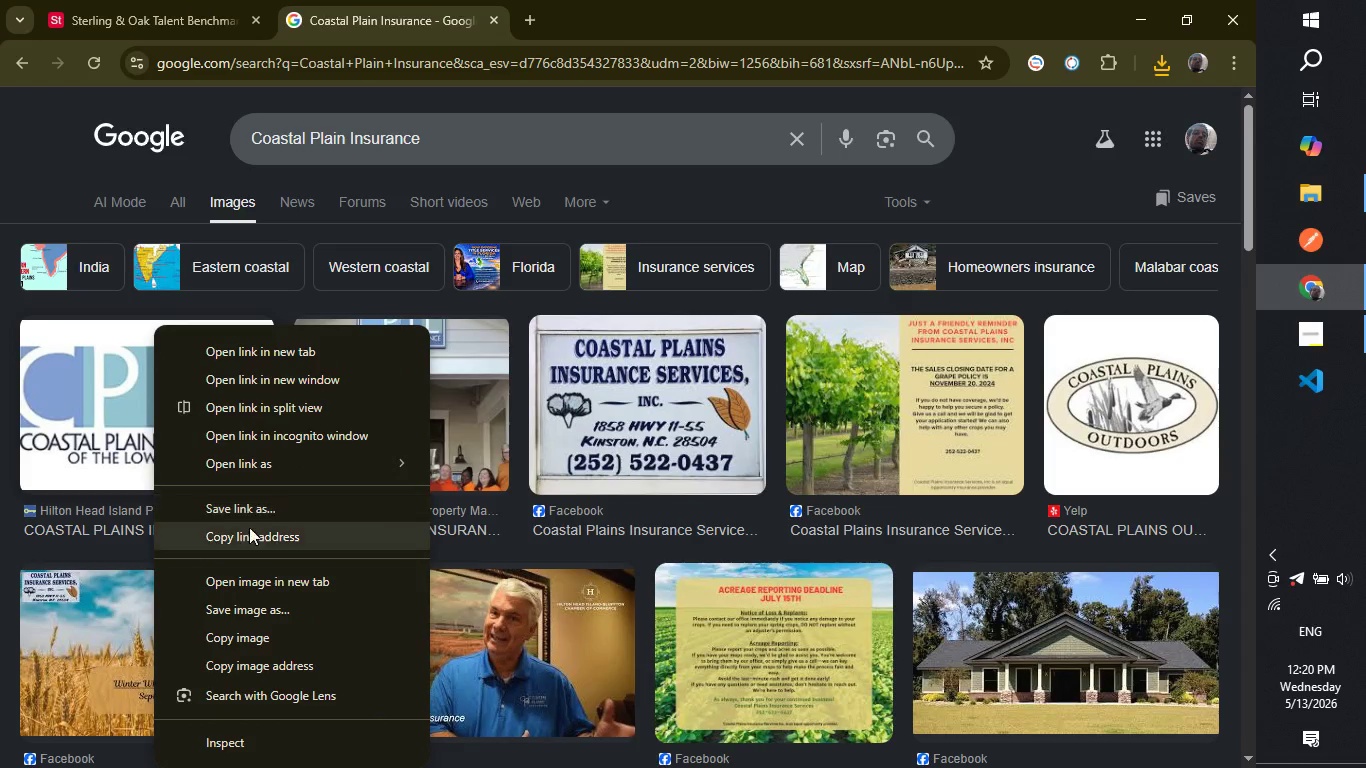 
left_click([271, 604])
 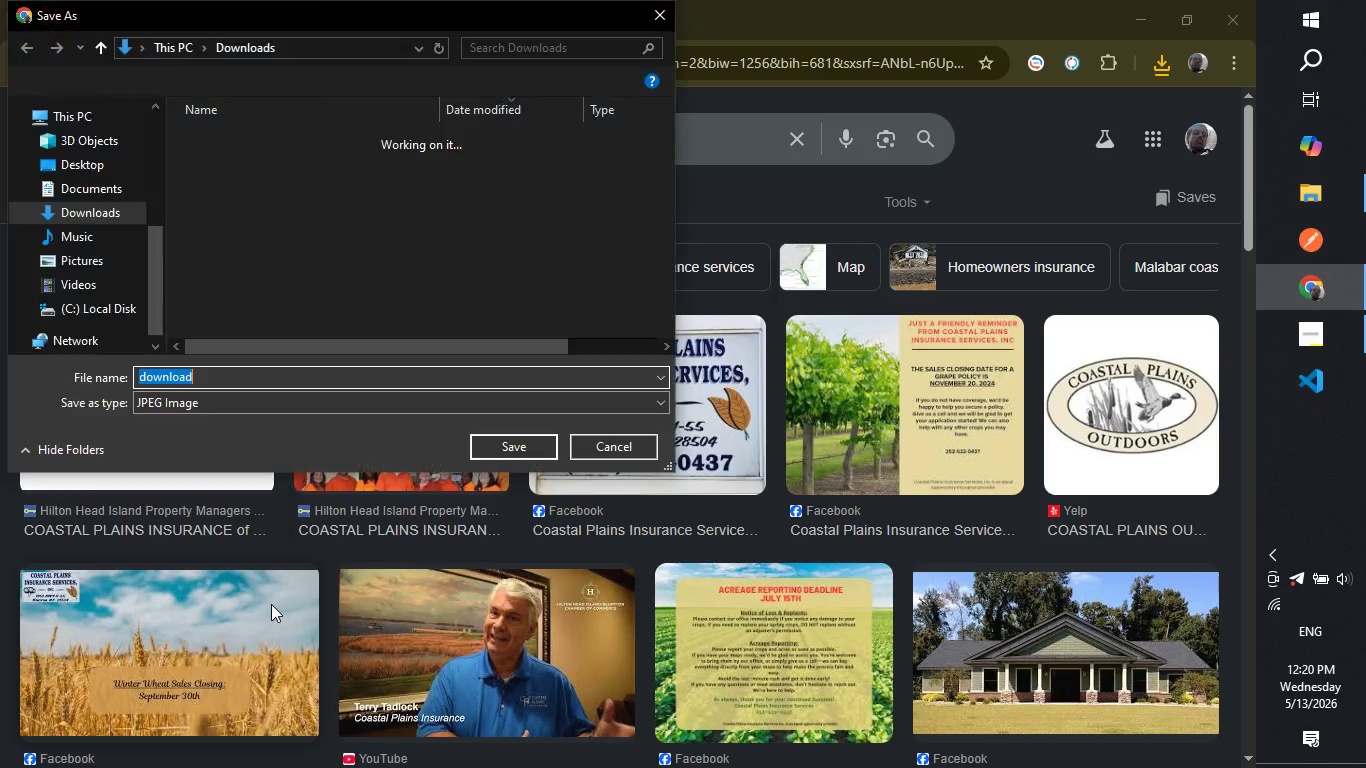 
type(coastal)
 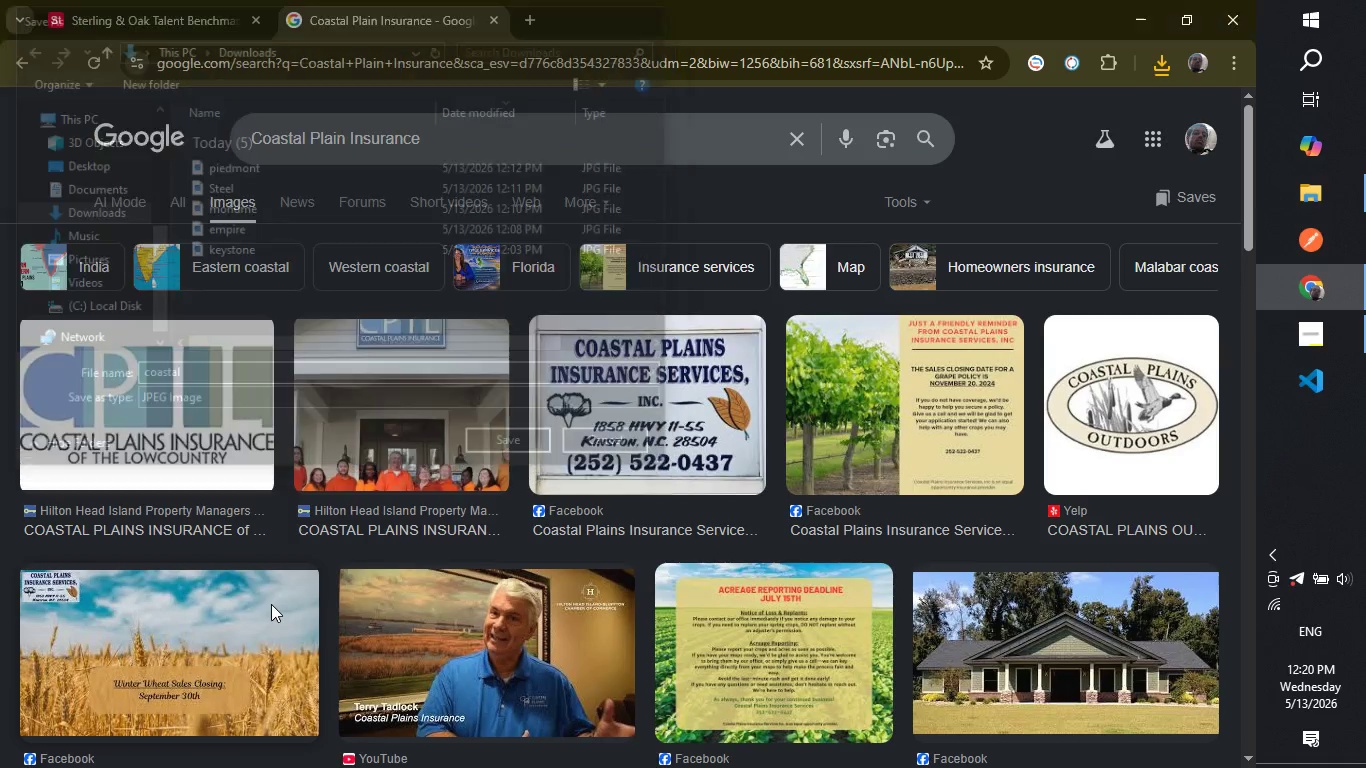 
key(Enter)
 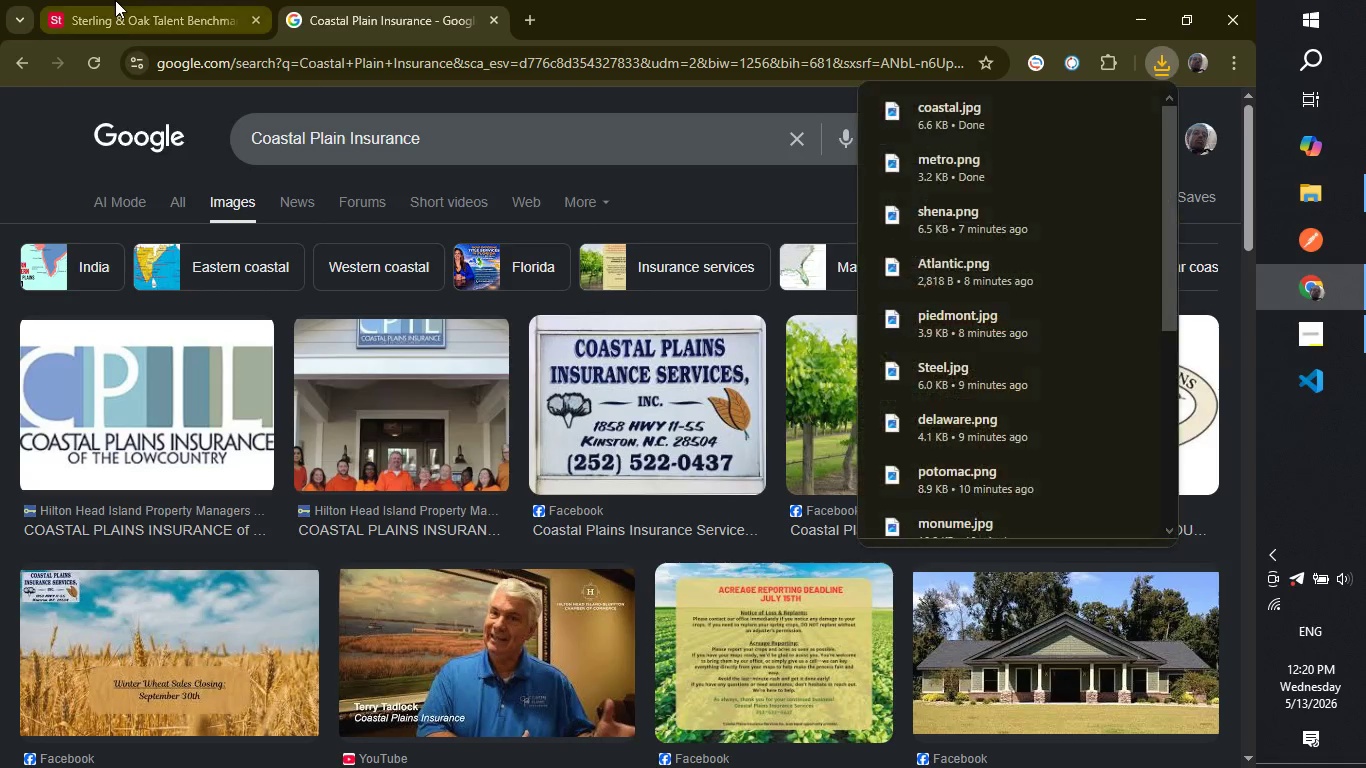 
left_click([115, 0])
 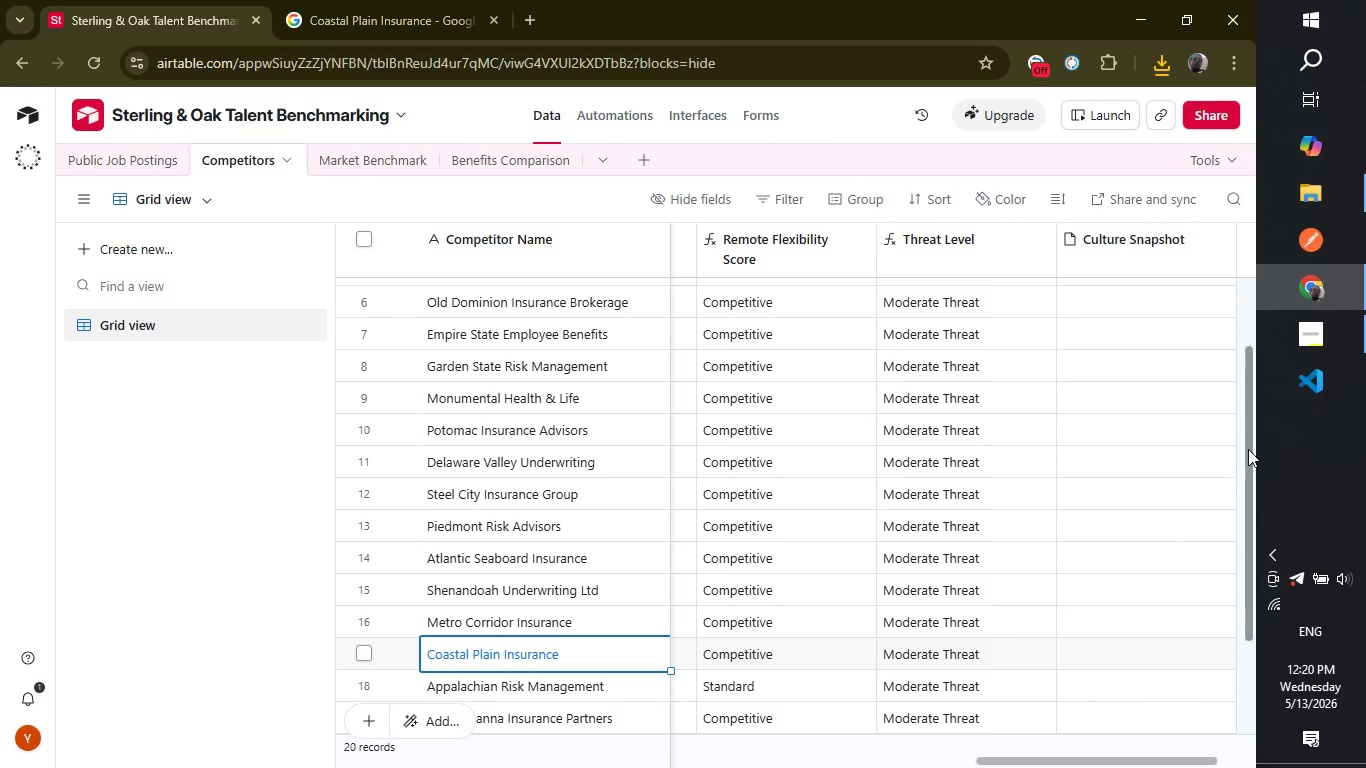 
left_click_drag(start_coordinate=[1249, 449], to_coordinate=[1251, 566])
 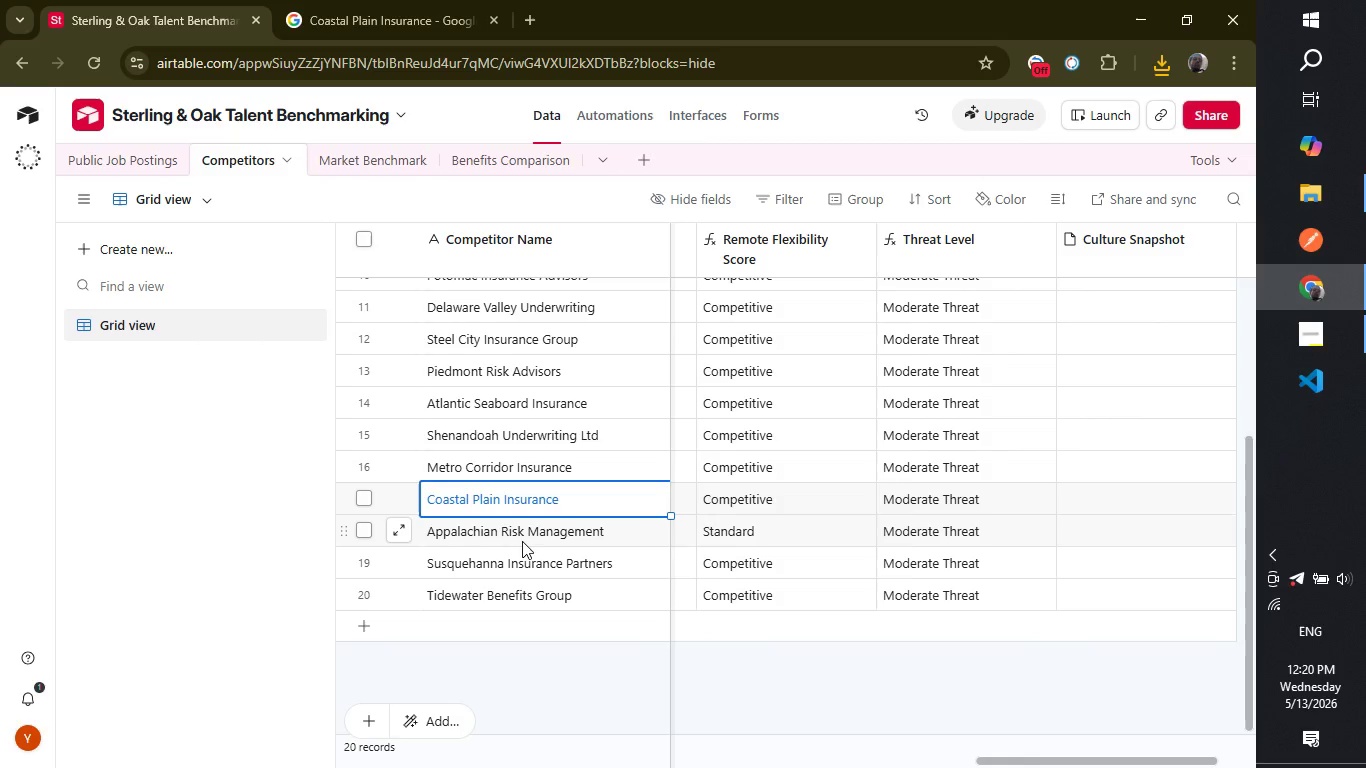 
left_click([511, 538])
 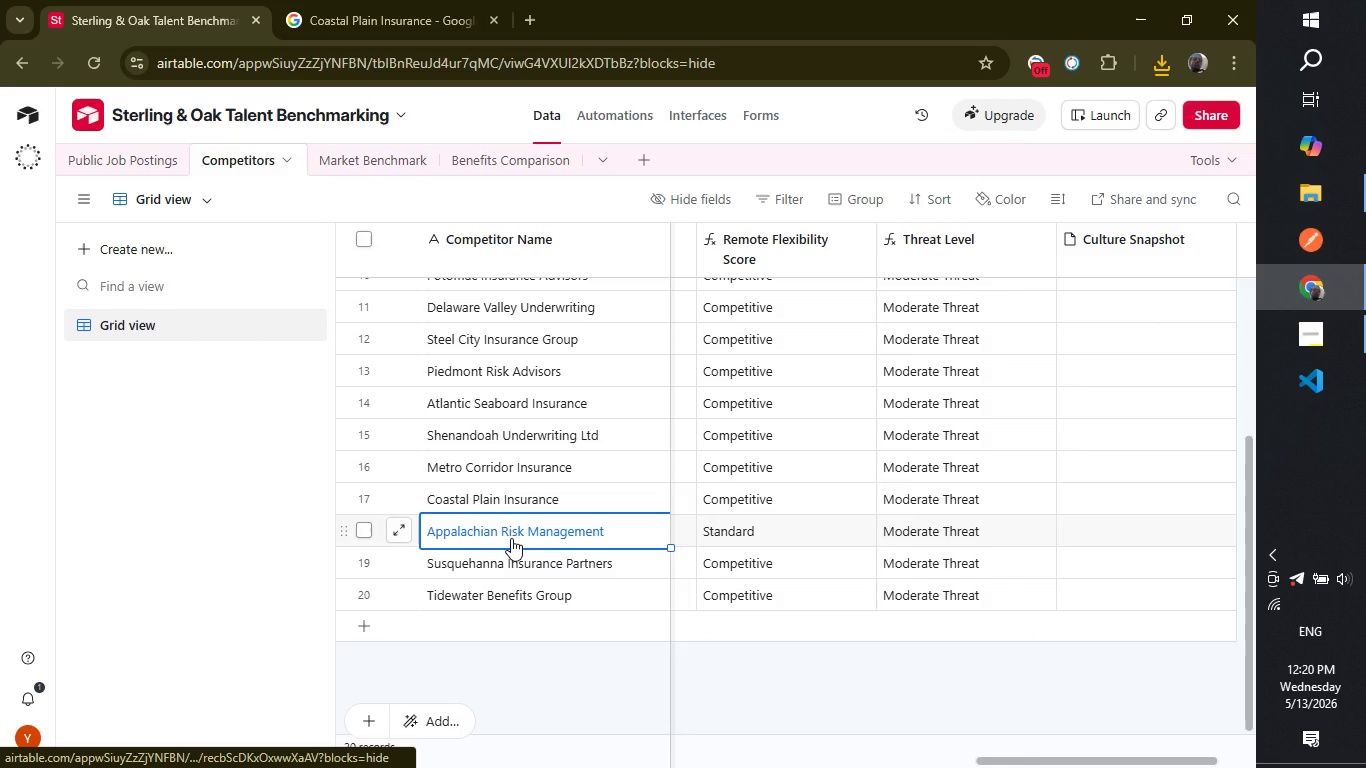 
key(Control+C)
 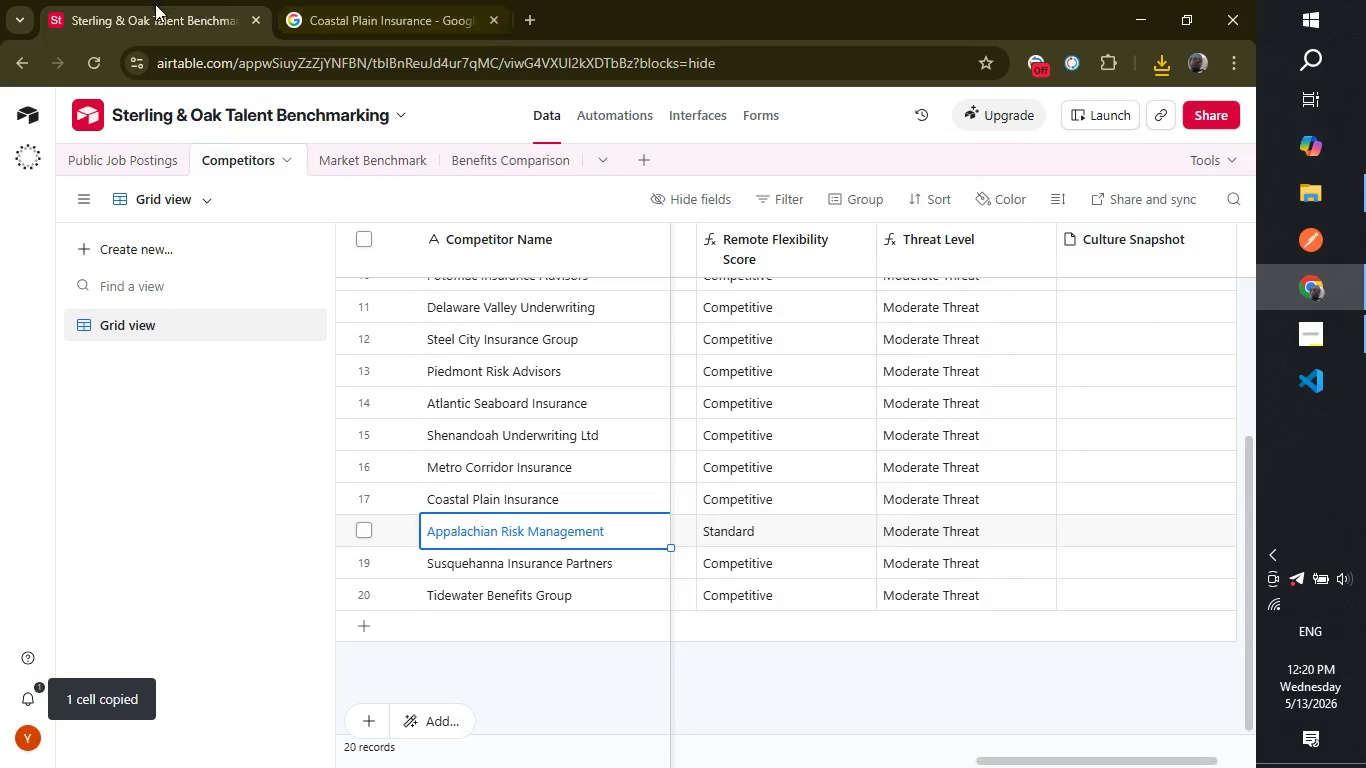 
left_click([155, 4])
 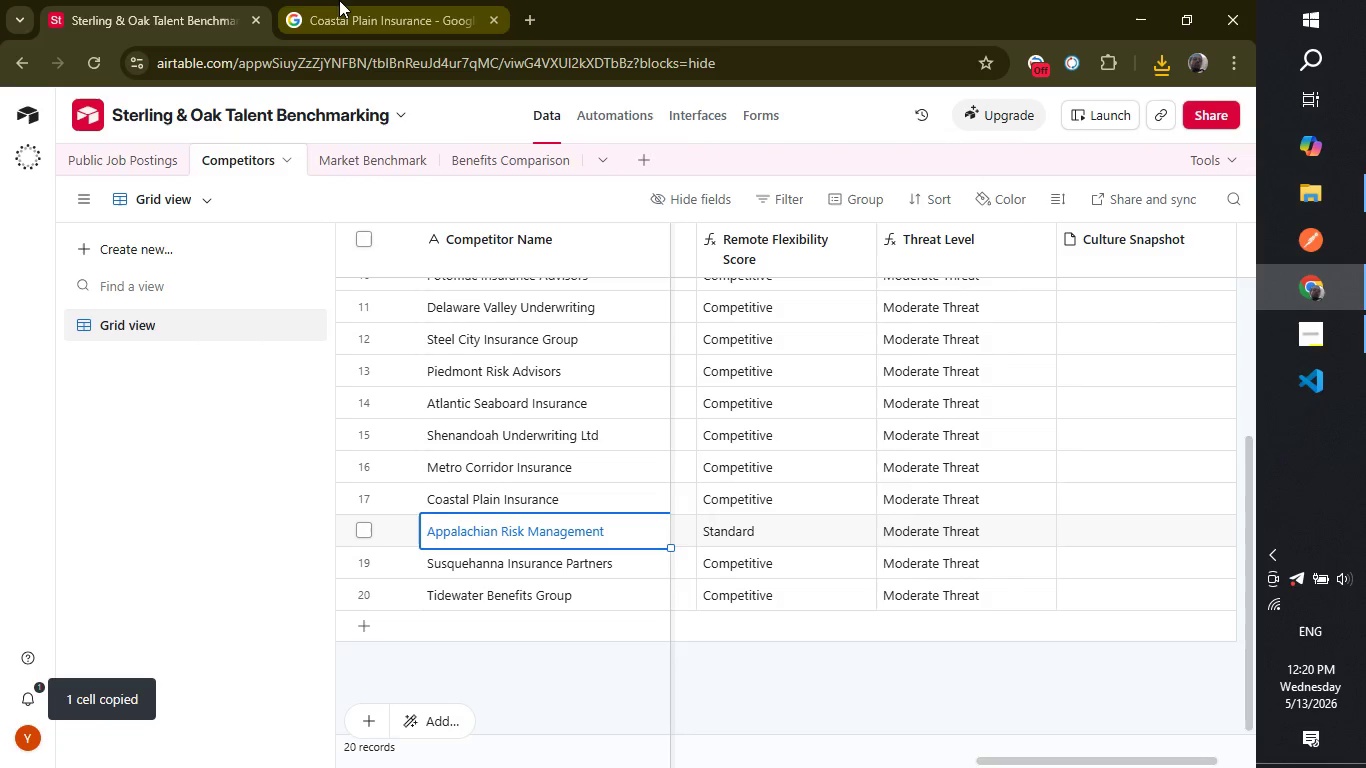 
left_click([339, 0])
 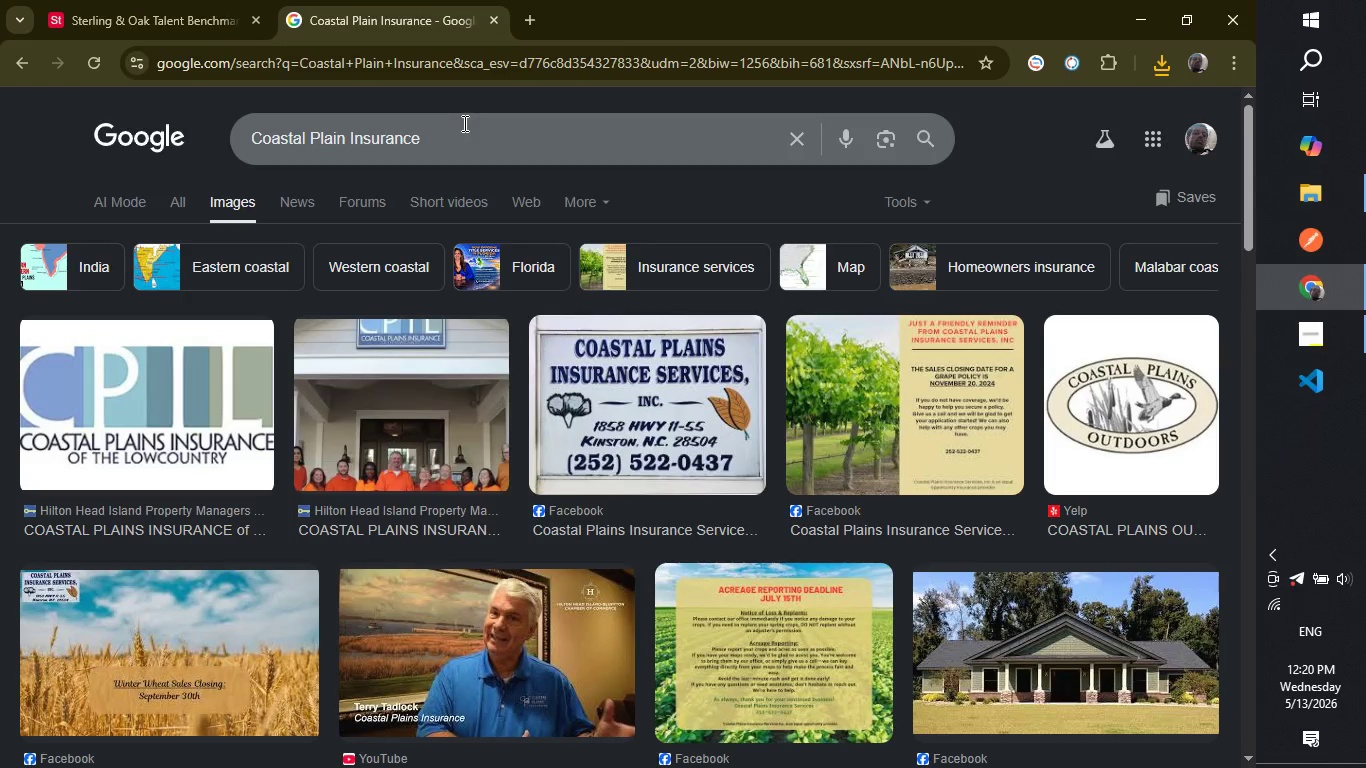 
double_click([463, 123])
 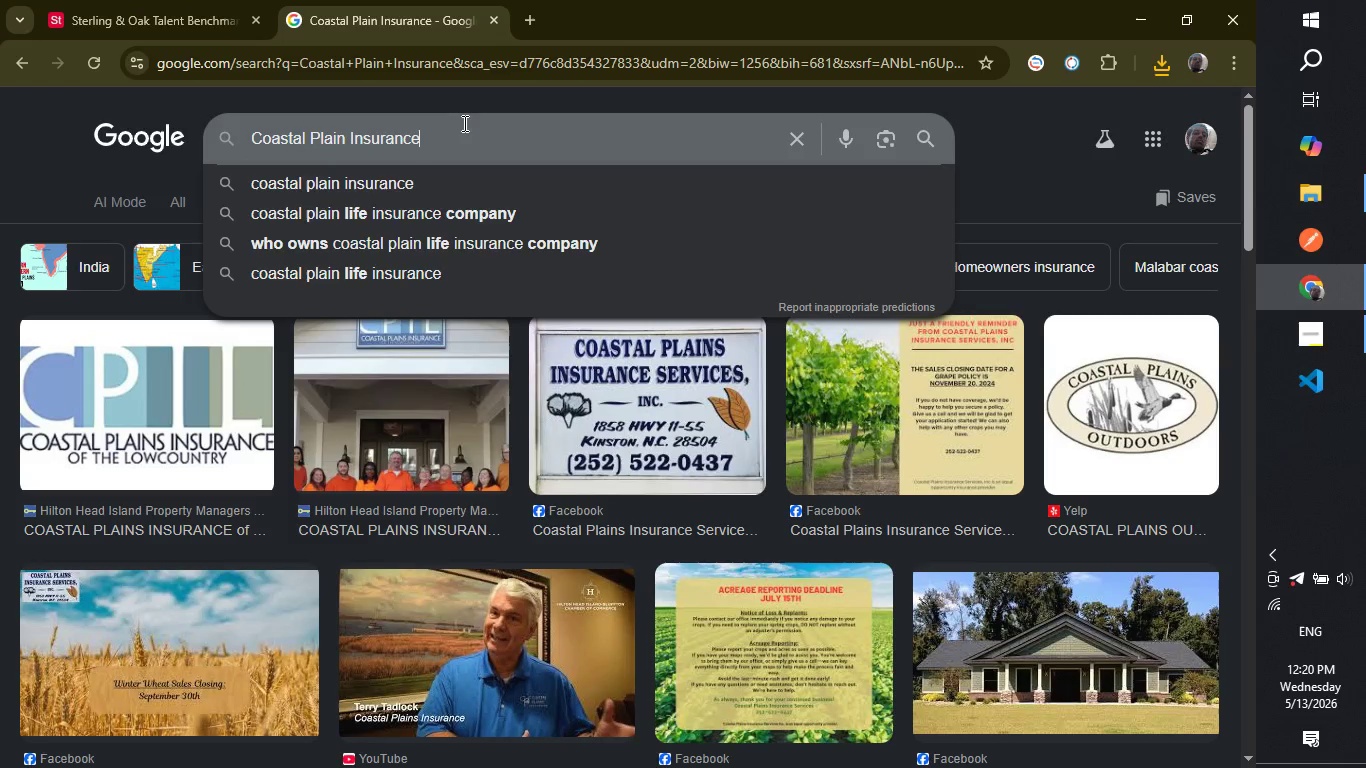 
triple_click([463, 123])
 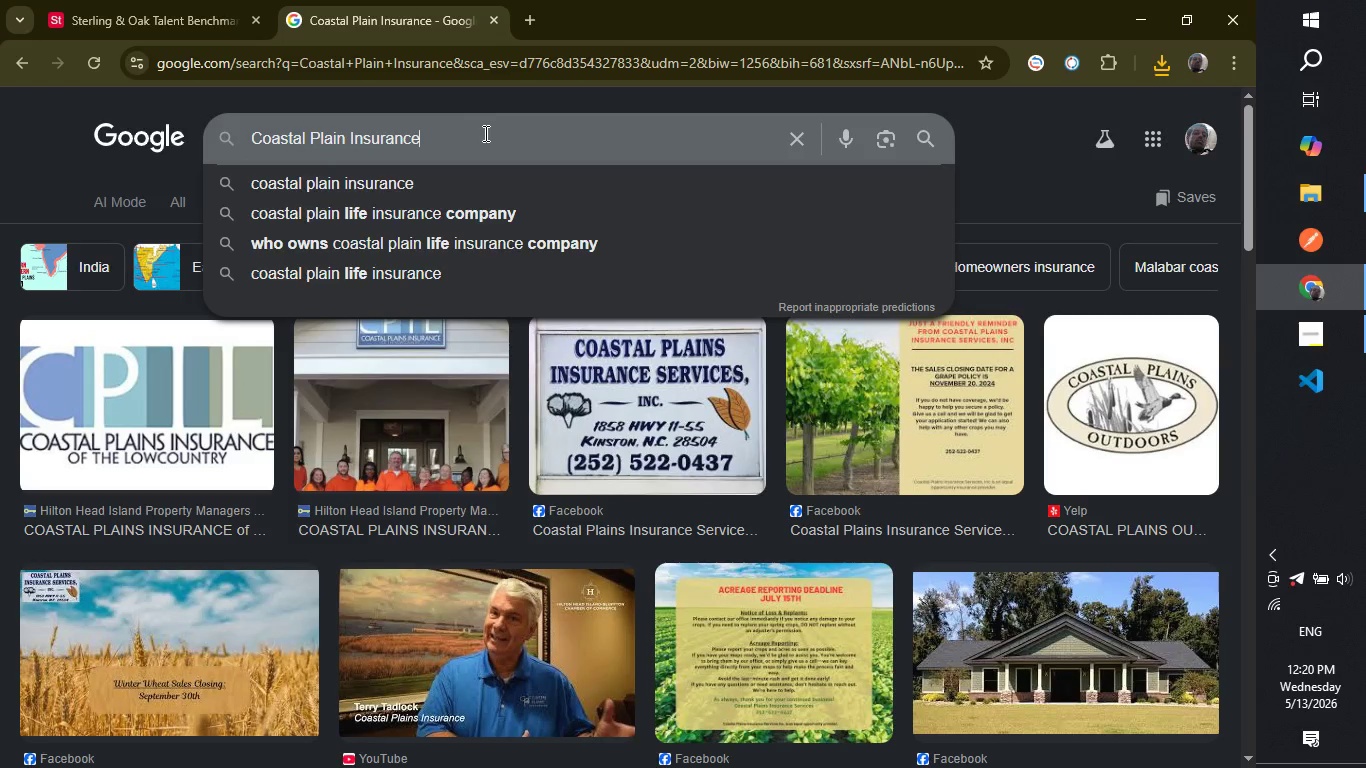 
double_click([484, 133])
 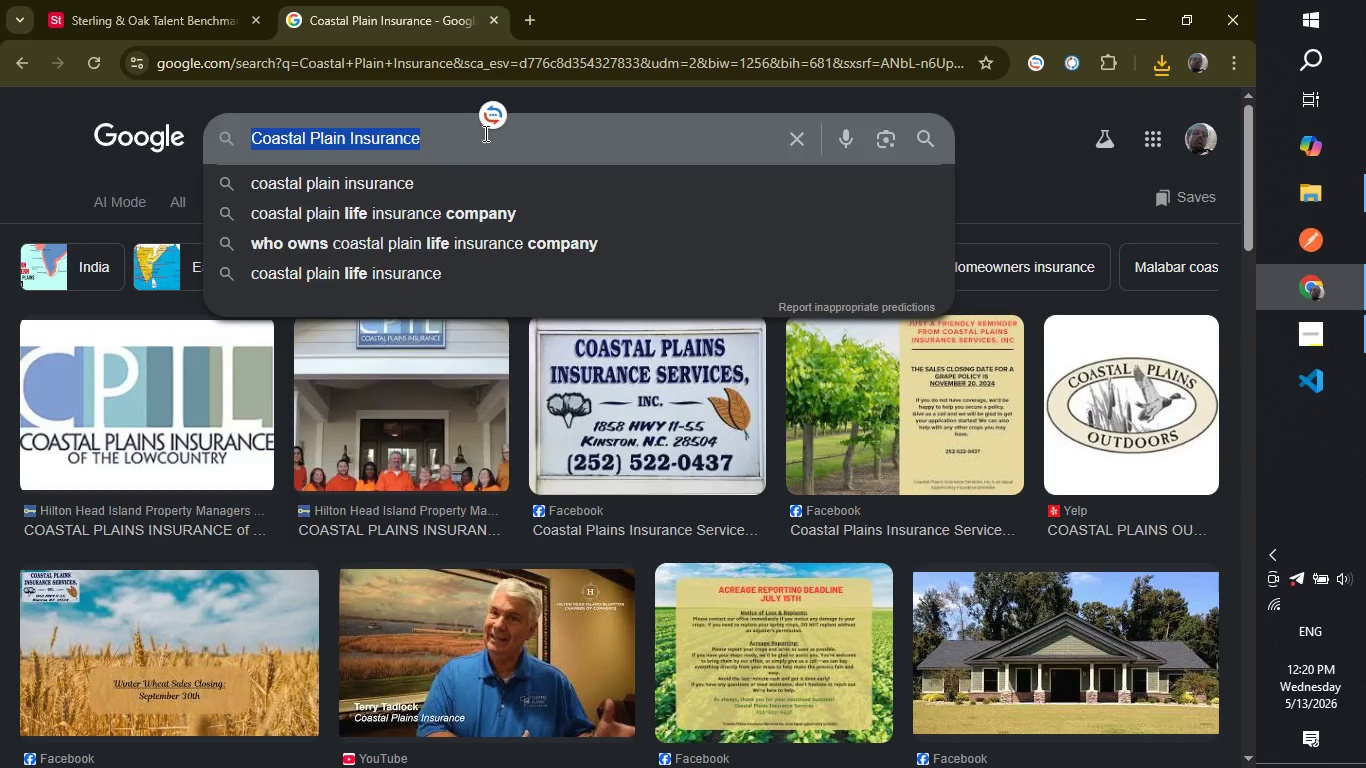 
triple_click([484, 133])
 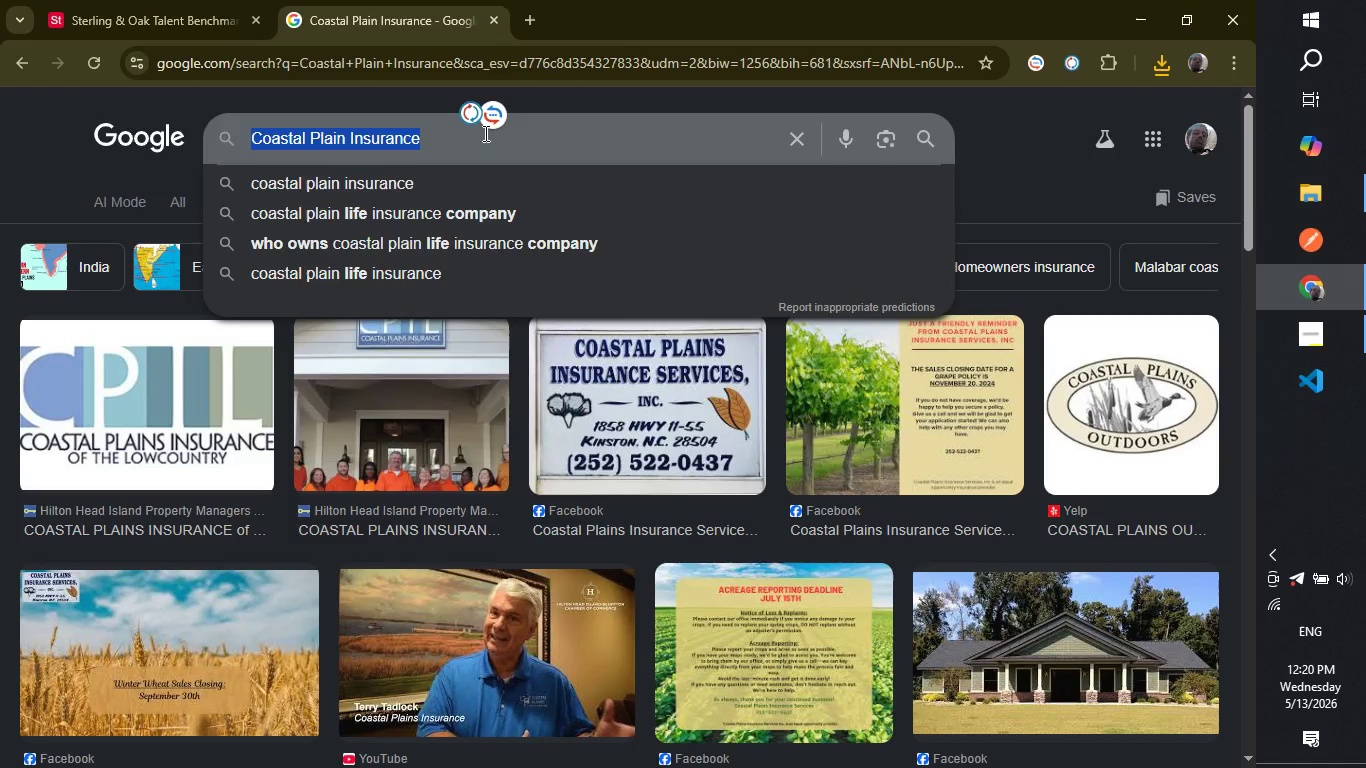 
key(Control+ControlLeft)
 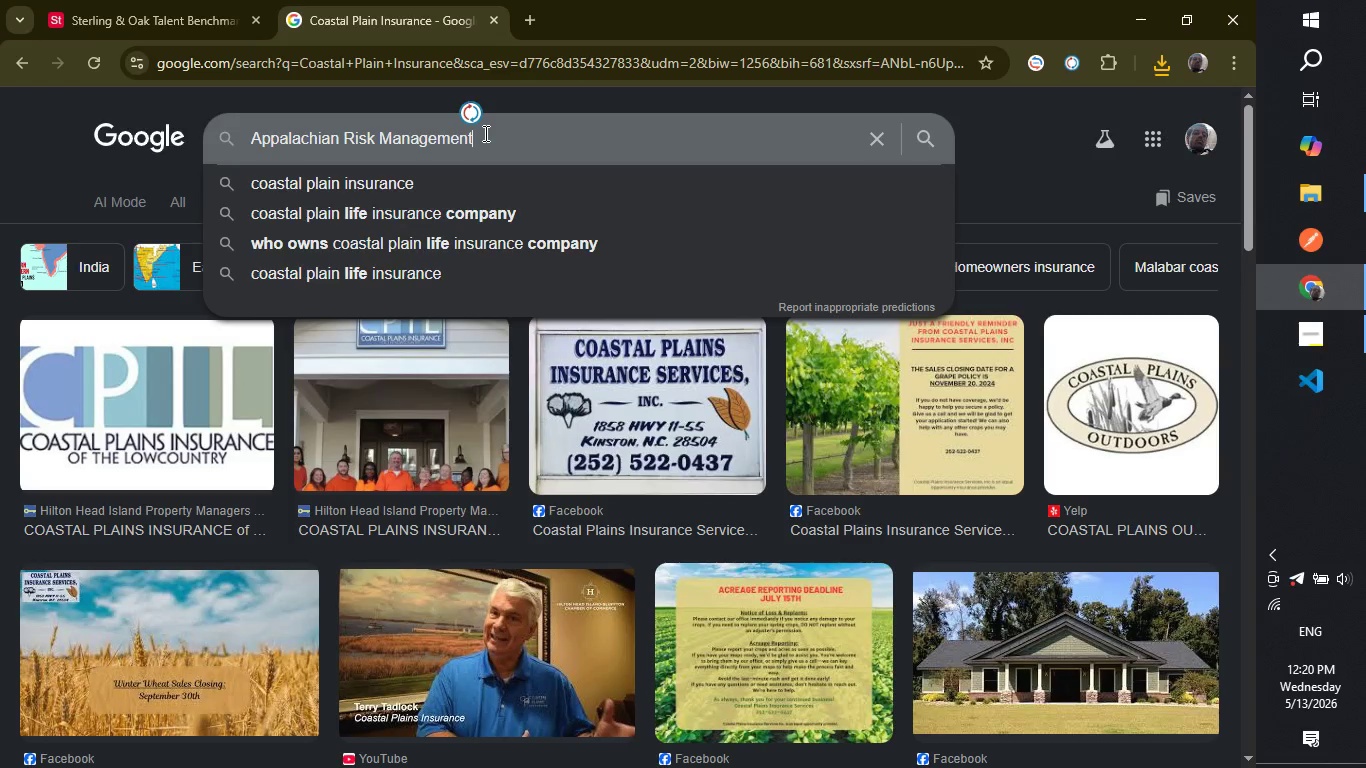 
key(Control+V)
 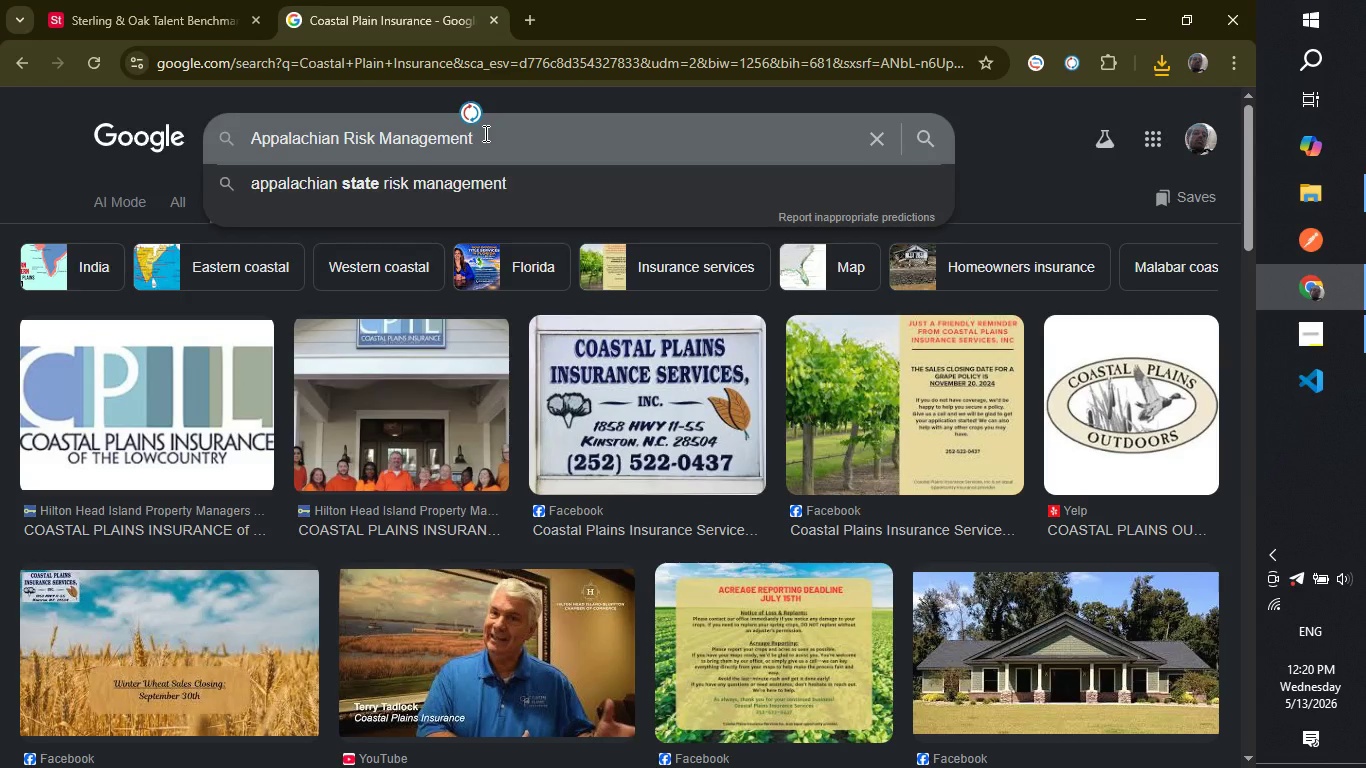 
key(Enter)
 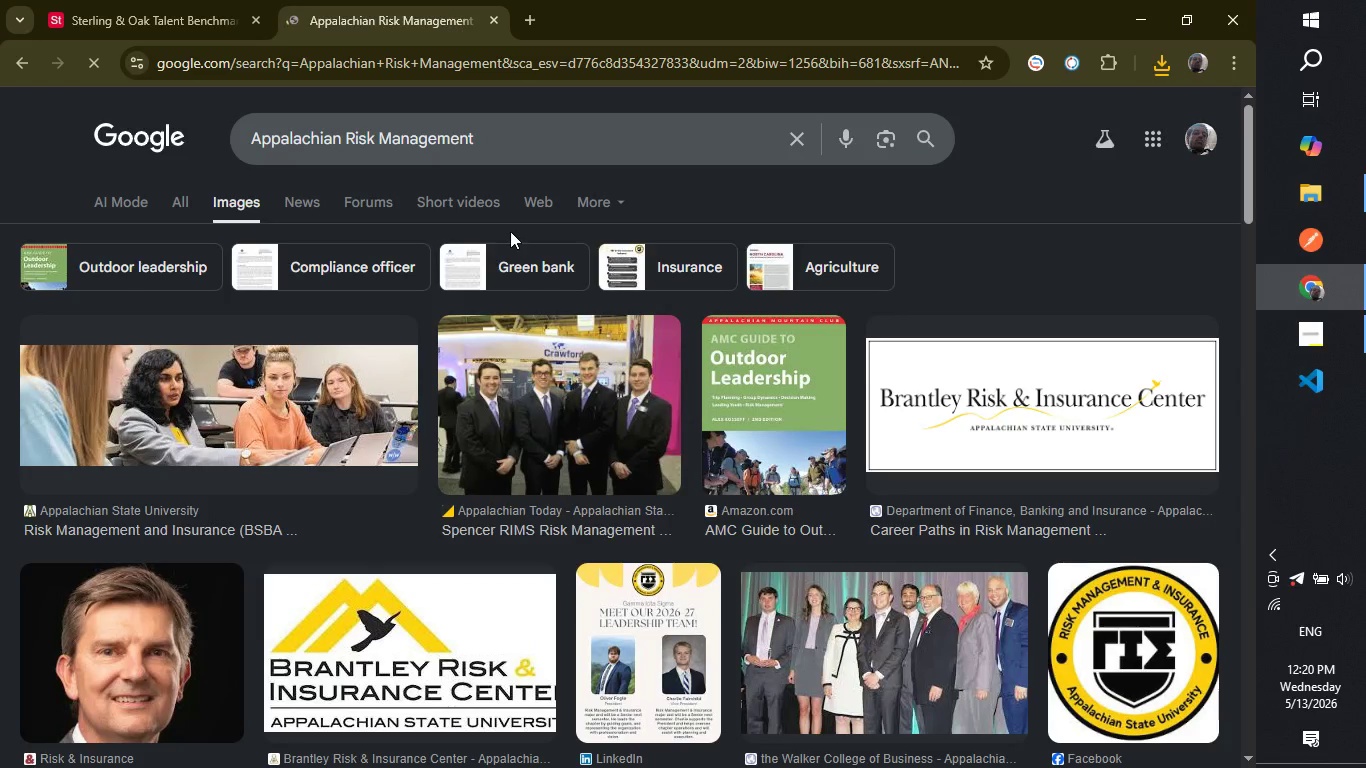 
mouse_move([998, 195])
 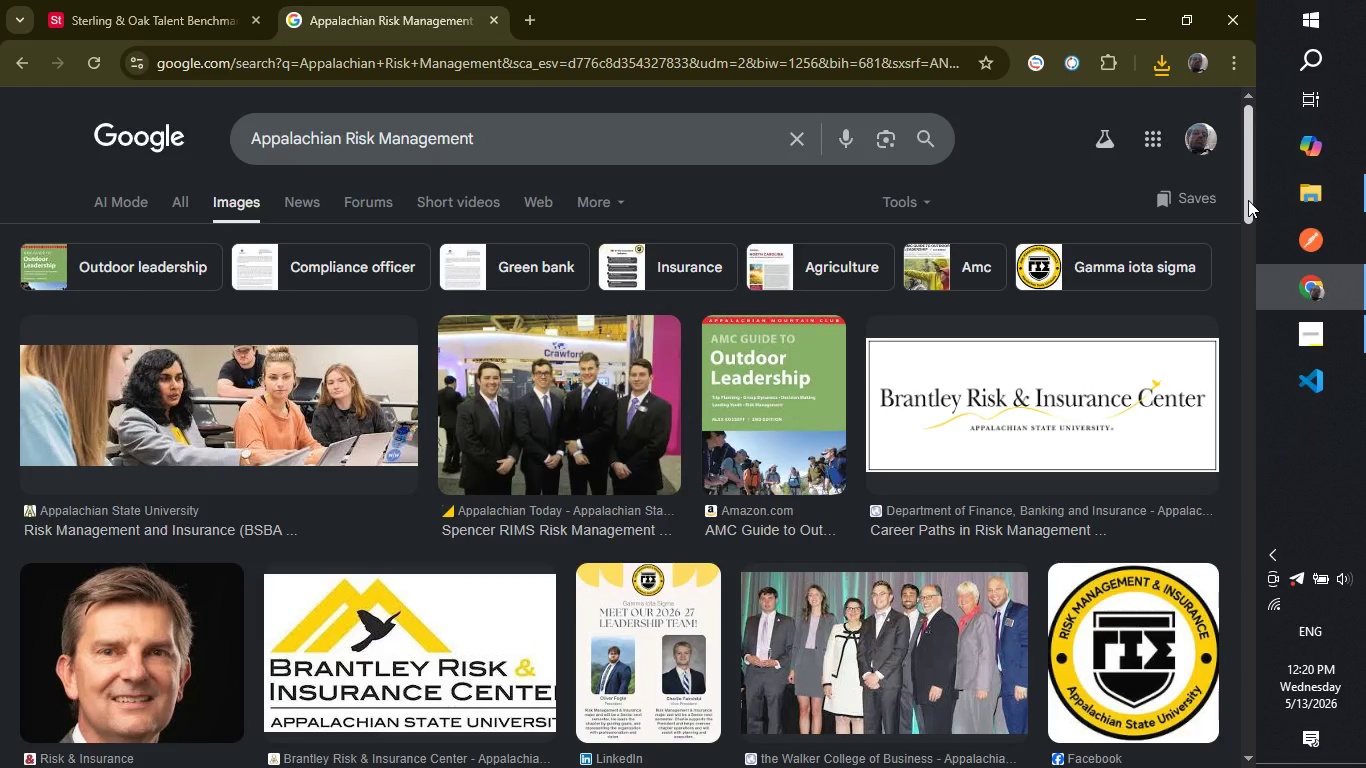 
left_click_drag(start_coordinate=[1248, 200], to_coordinate=[1234, 191])
 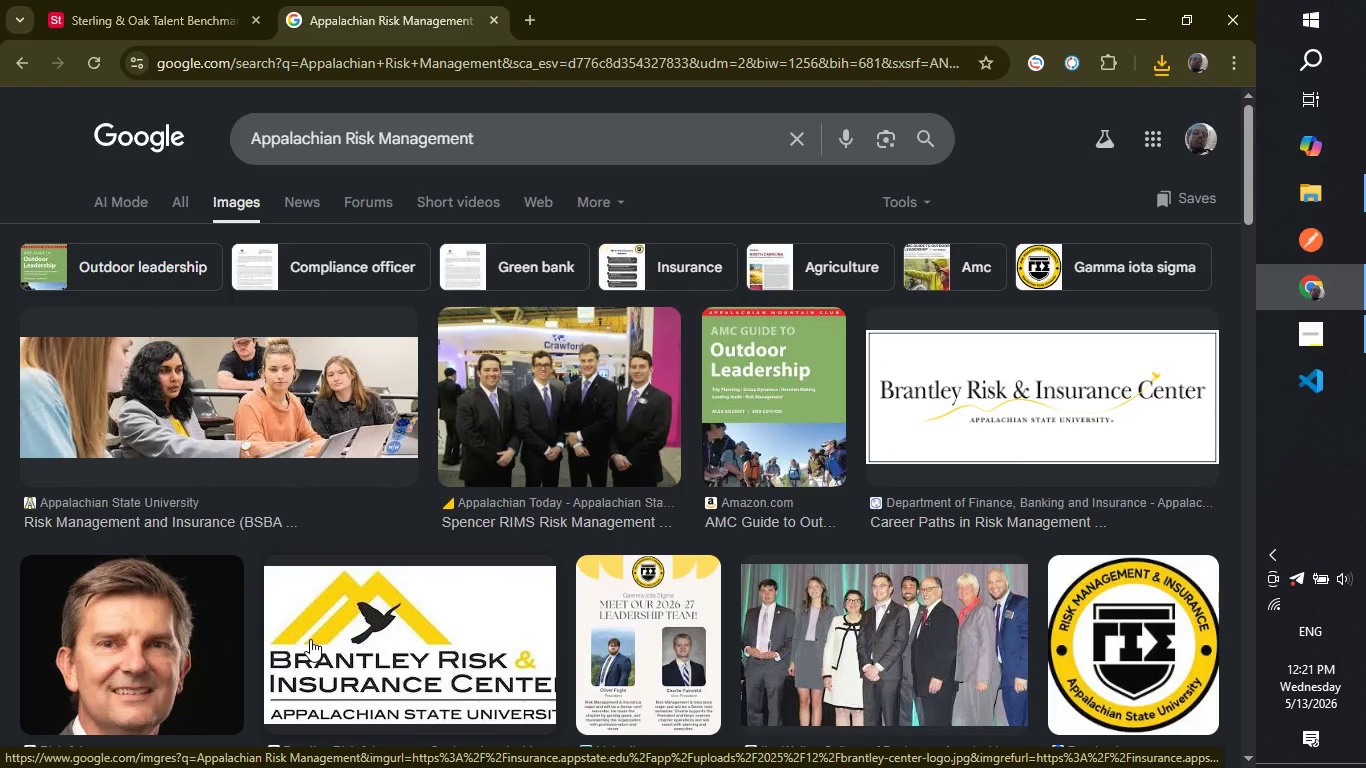 
wait(12.09)
 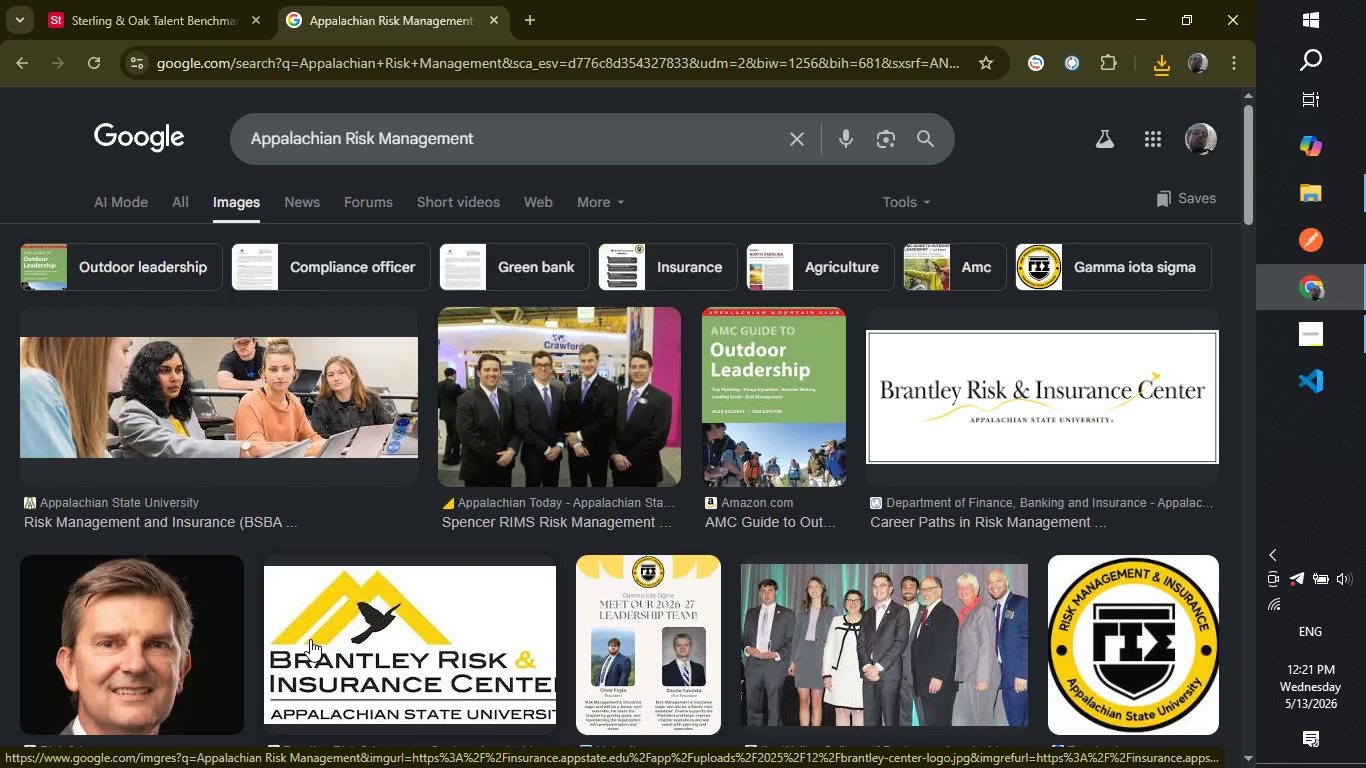 
left_click([667, 274])
 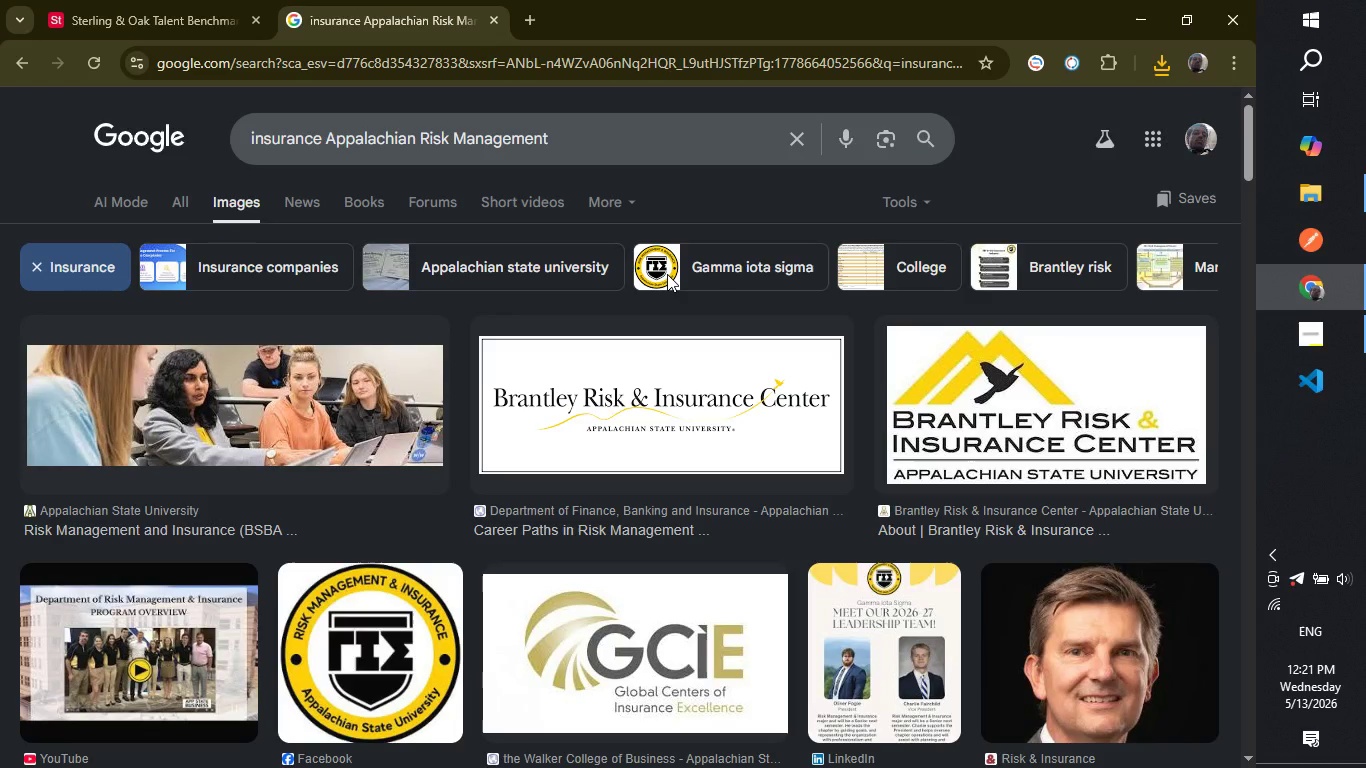 
wait(10.03)
 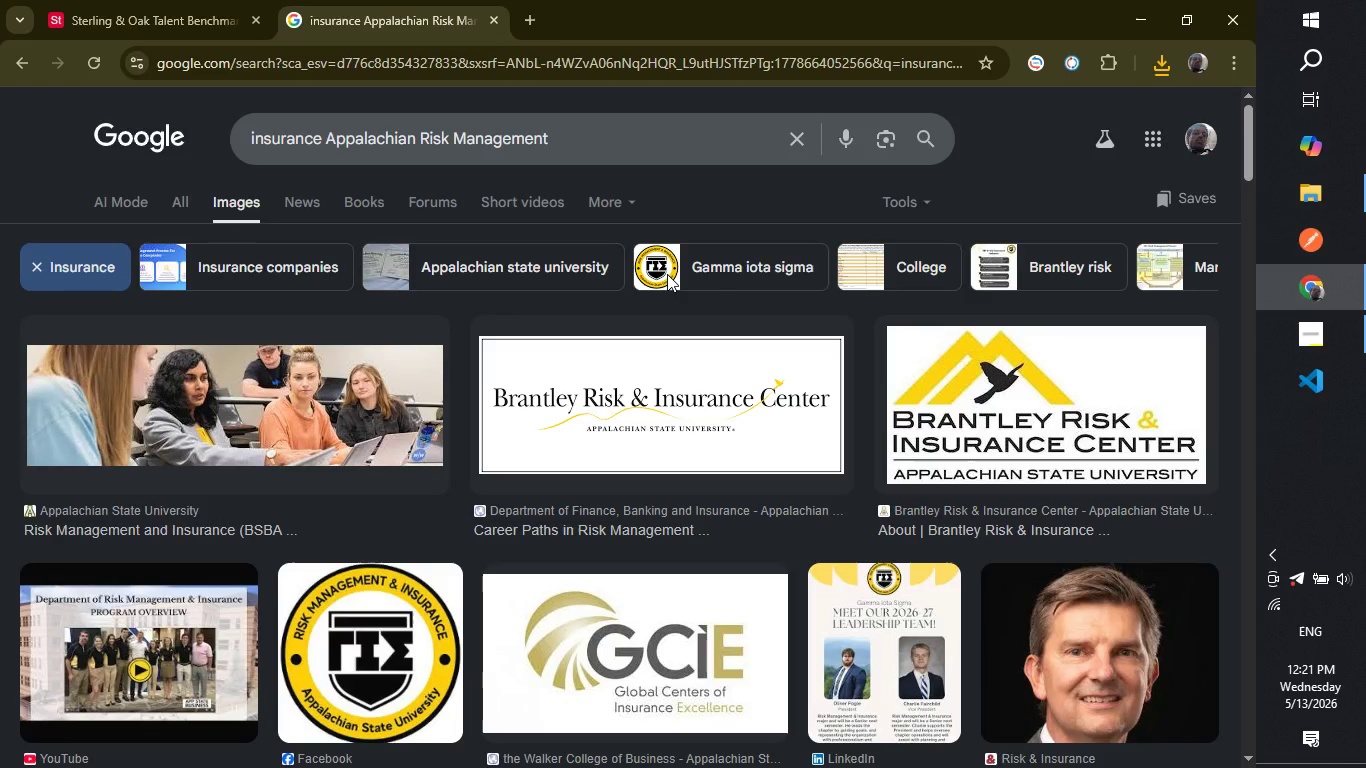 
right_click([377, 624])
 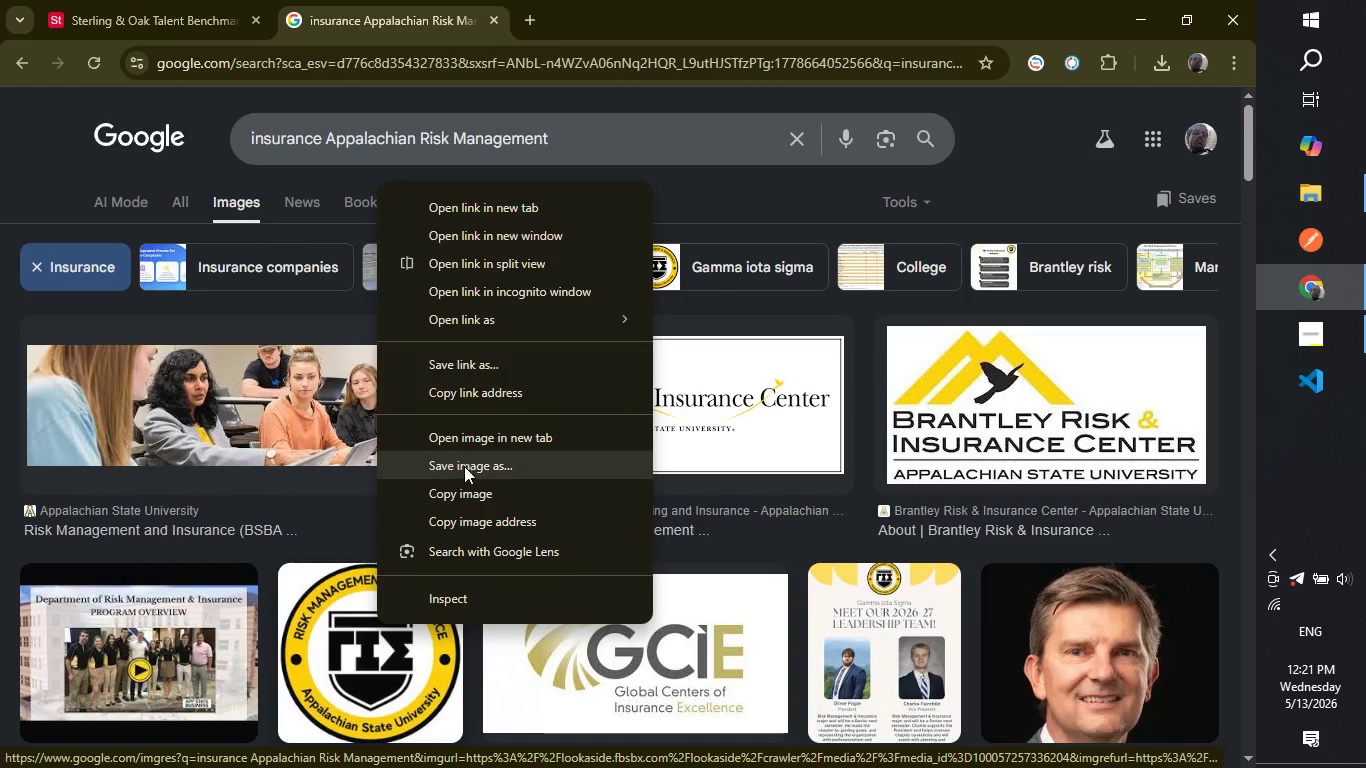 
left_click([470, 469])
 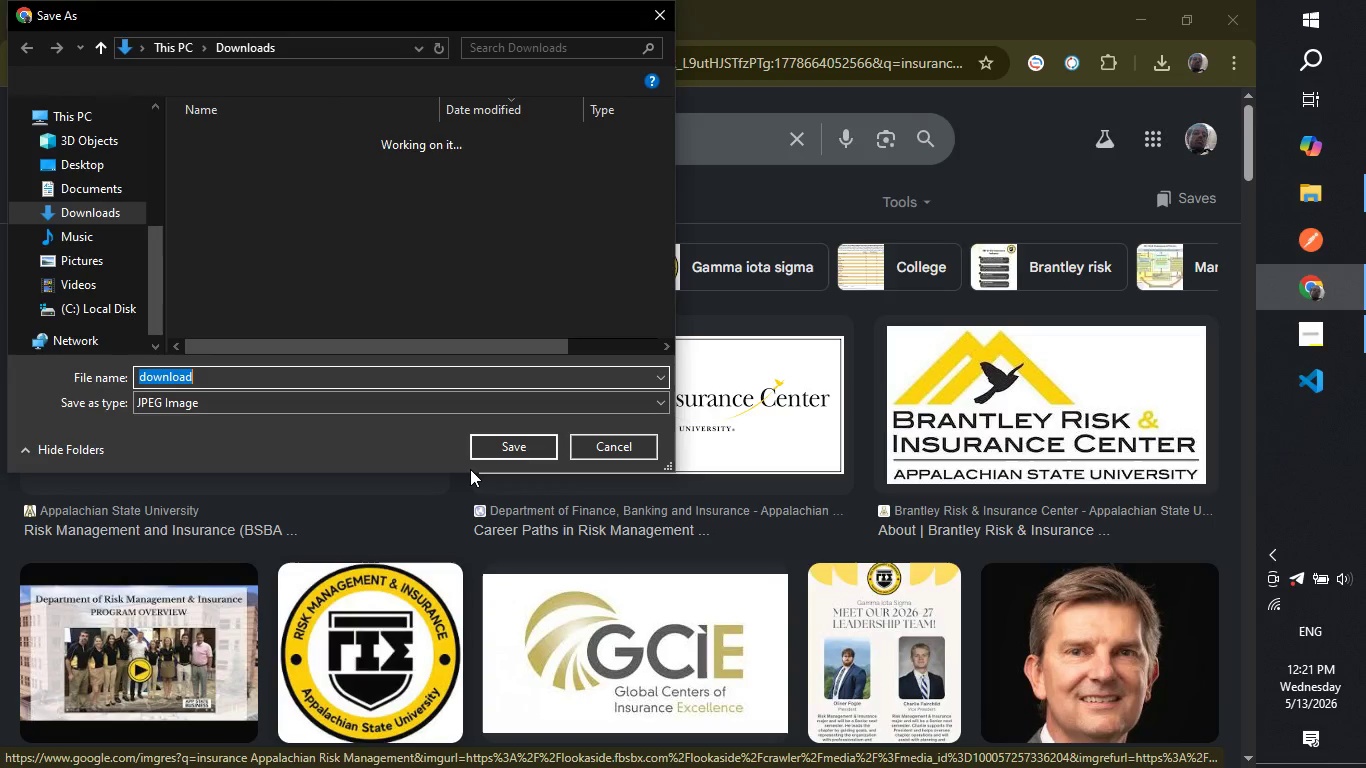 
type(appal)
key(Backspace)
key(Backspace)
type(apa)
 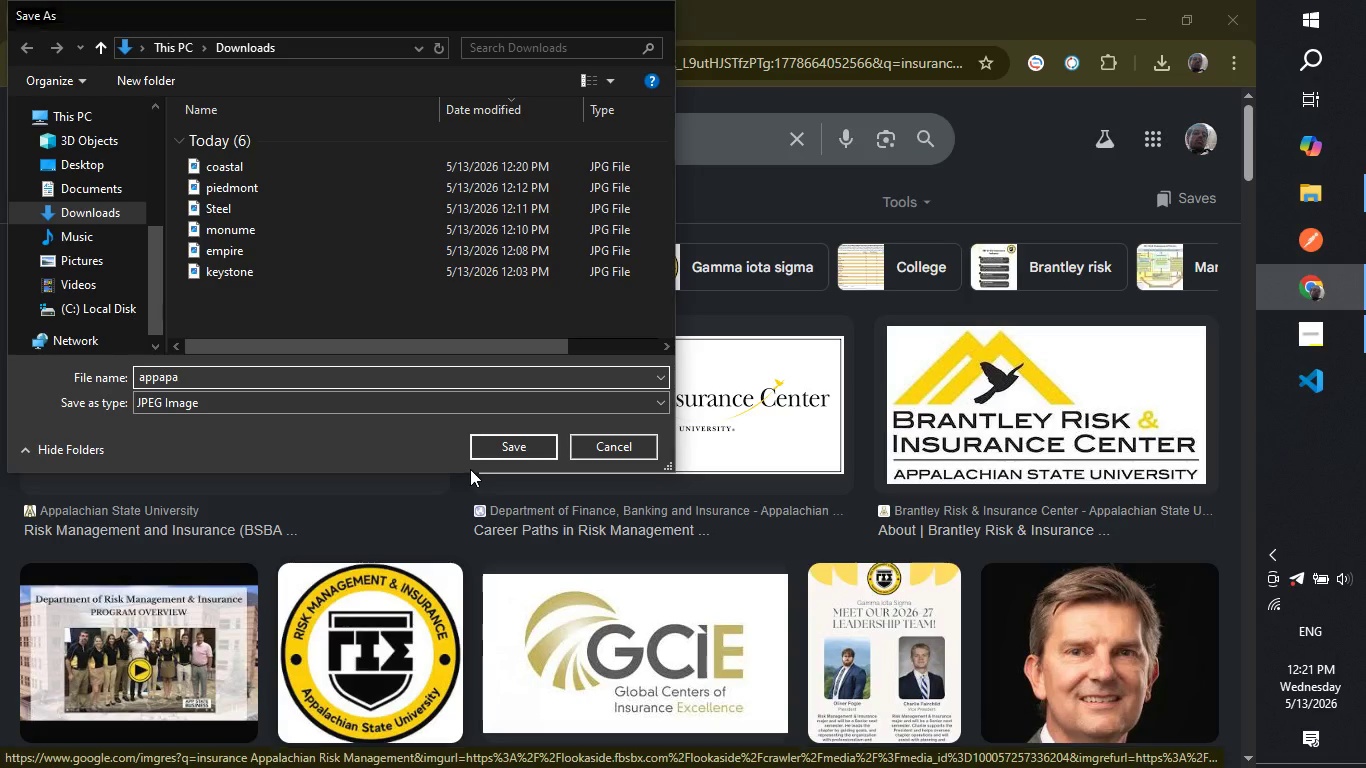 
key(Enter)
 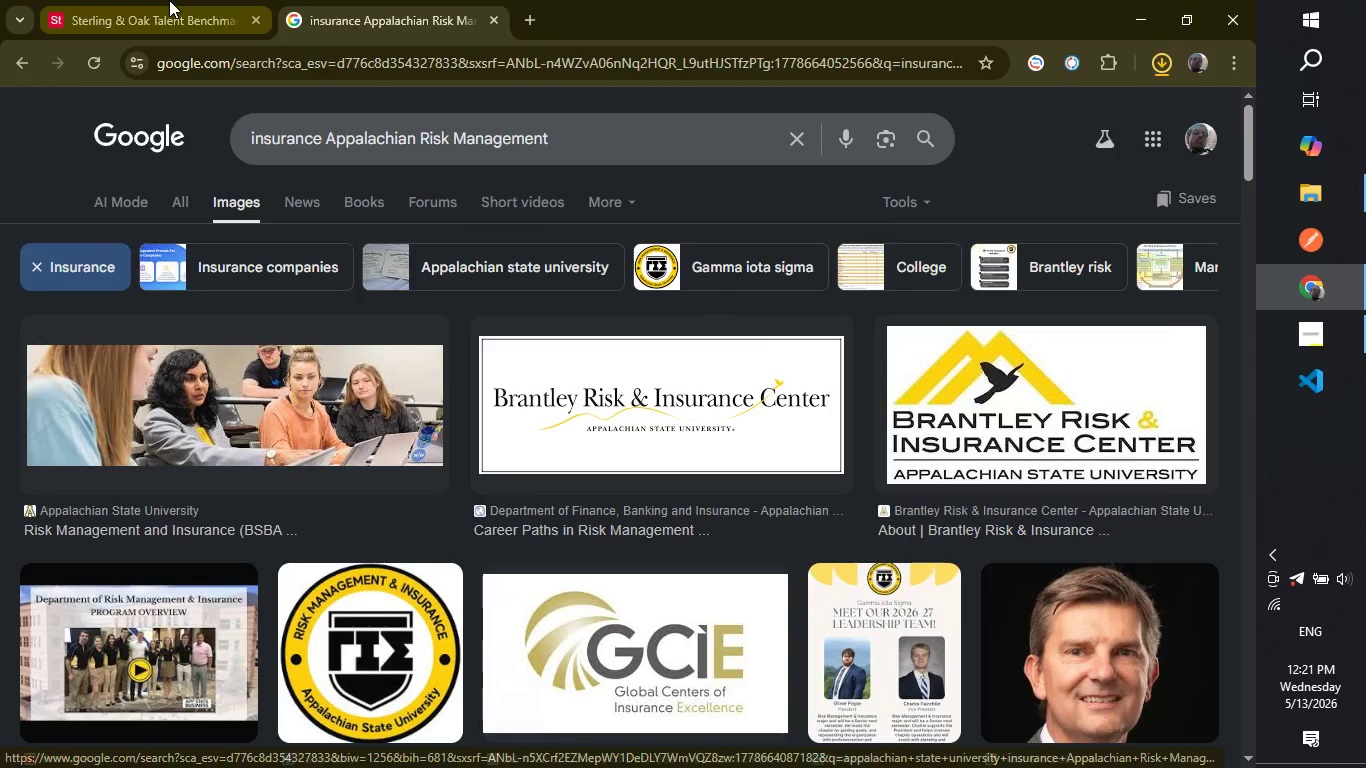 
left_click([169, 0])
 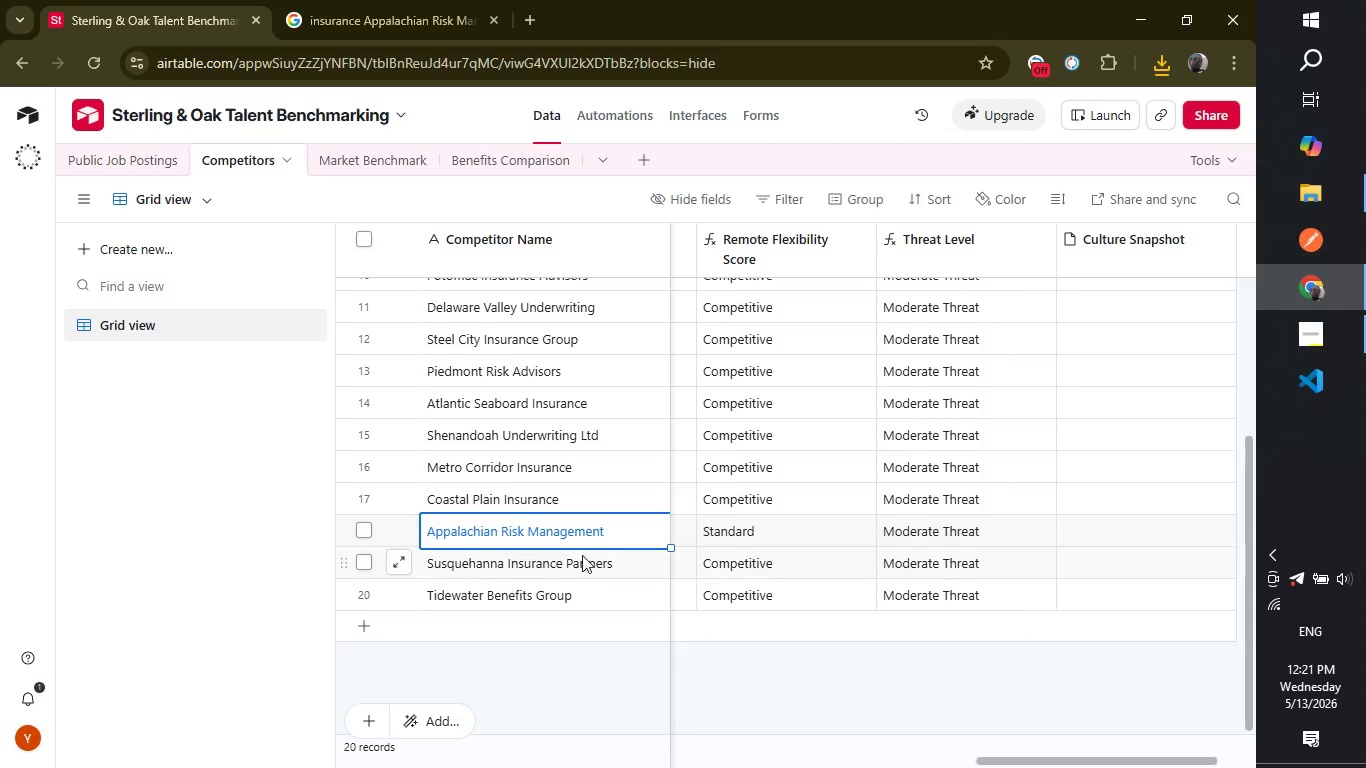 
left_click([581, 562])
 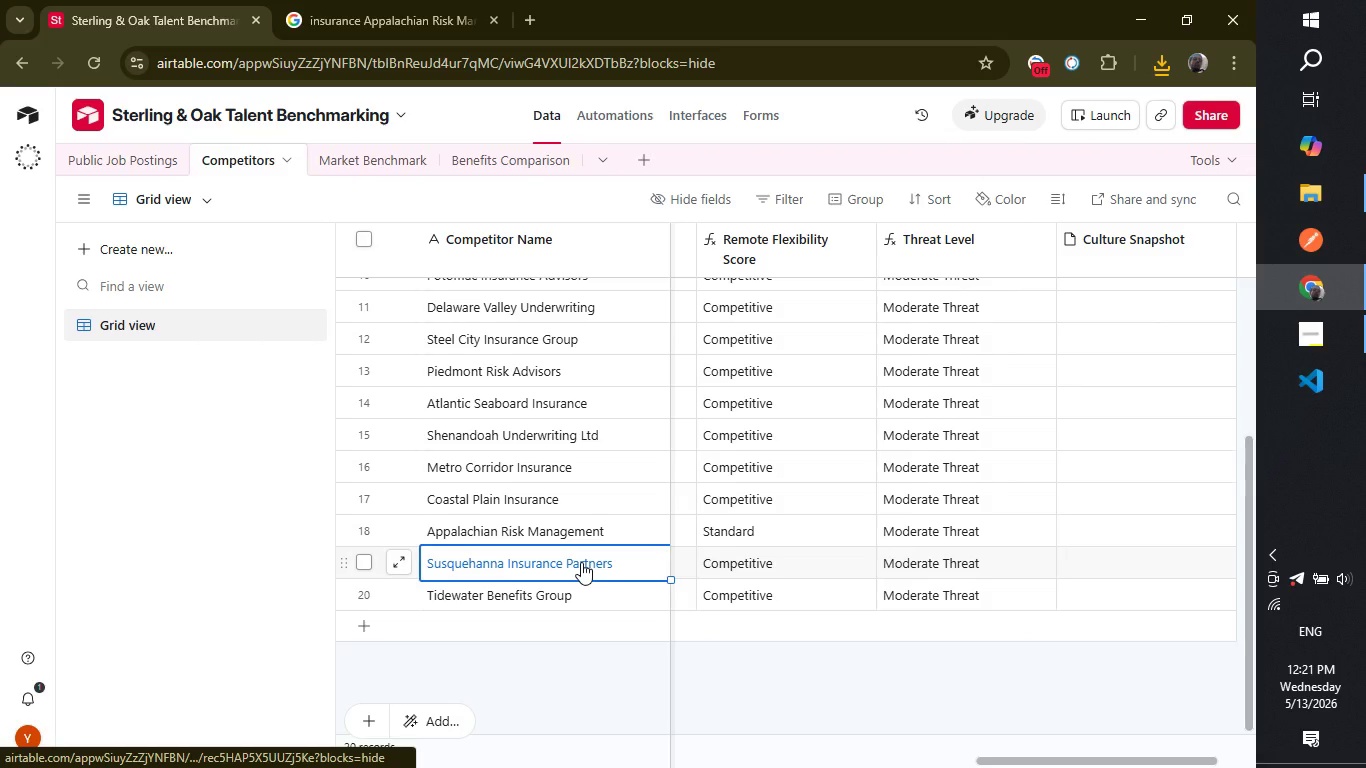 
key(Control+ControlLeft)
 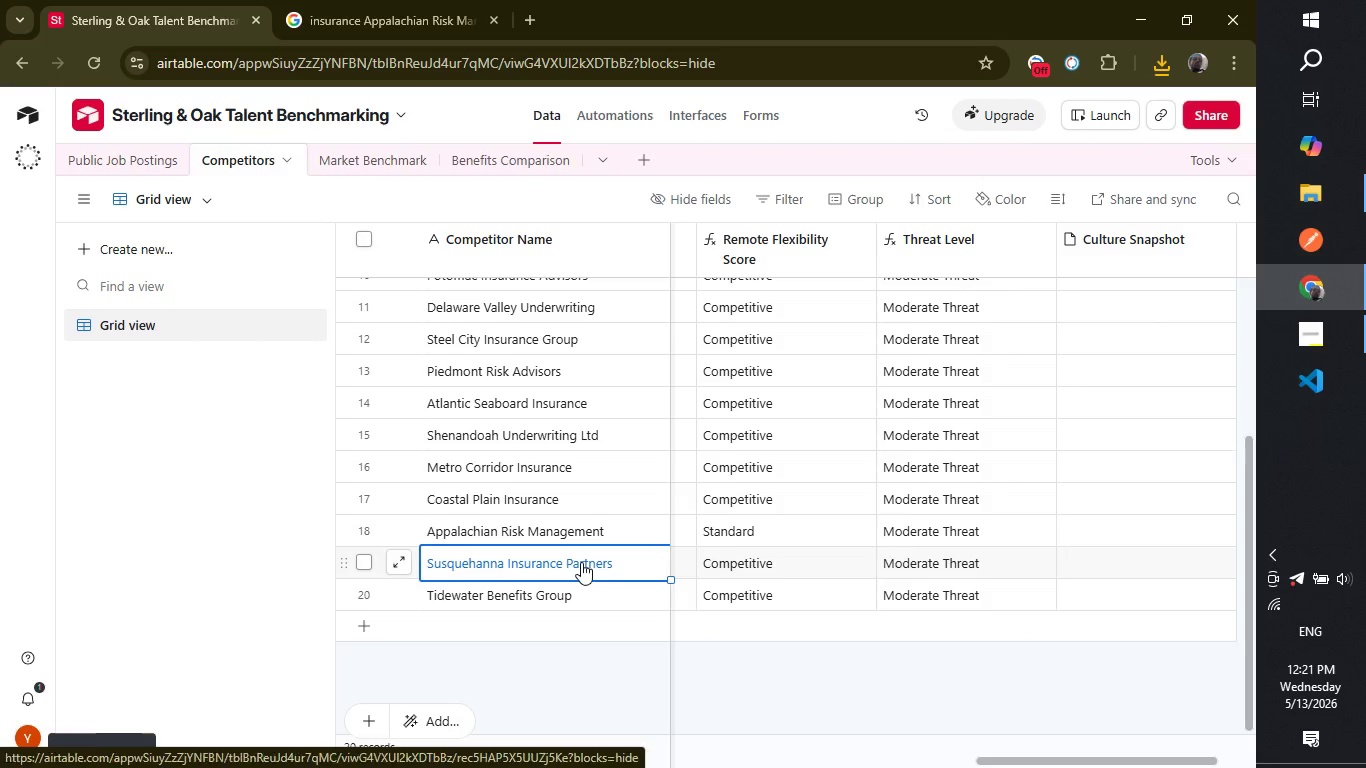 
key(Control+C)
 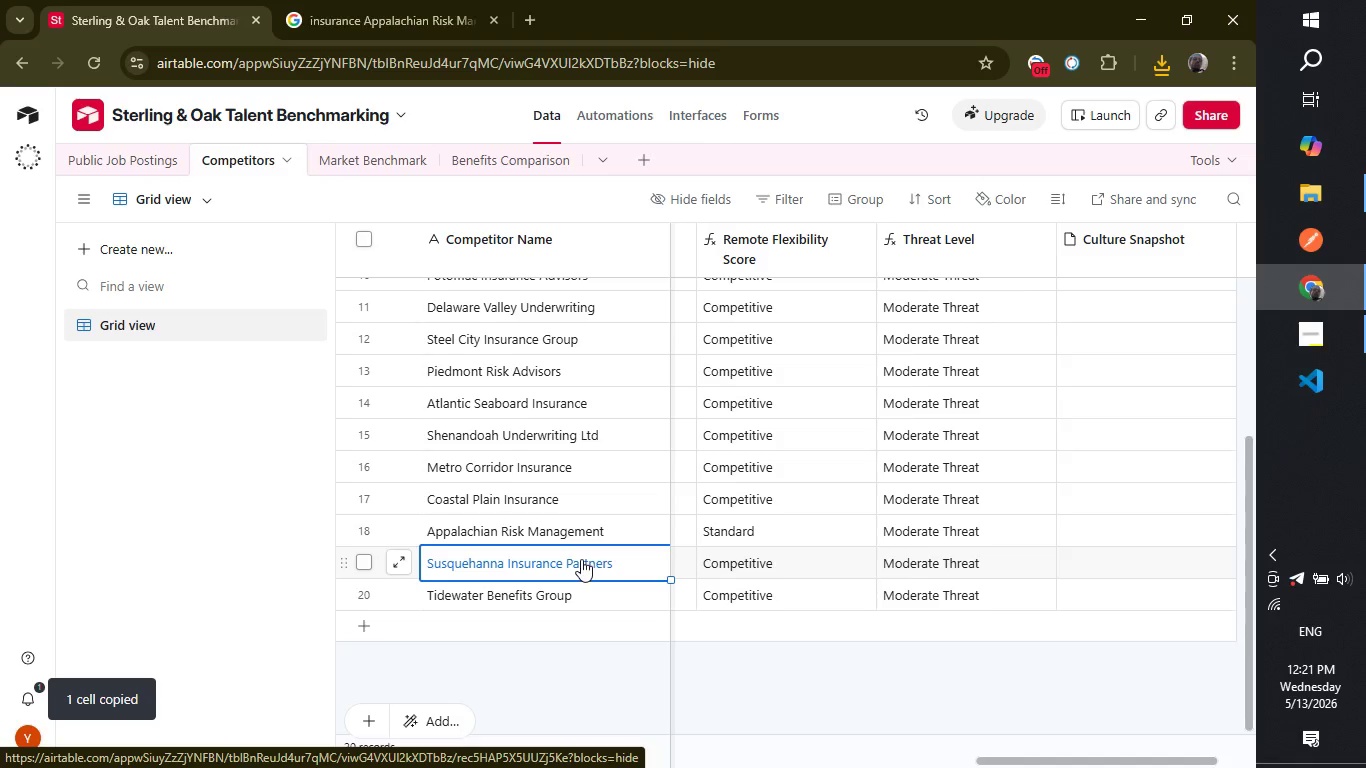 
left_click([426, 8])
 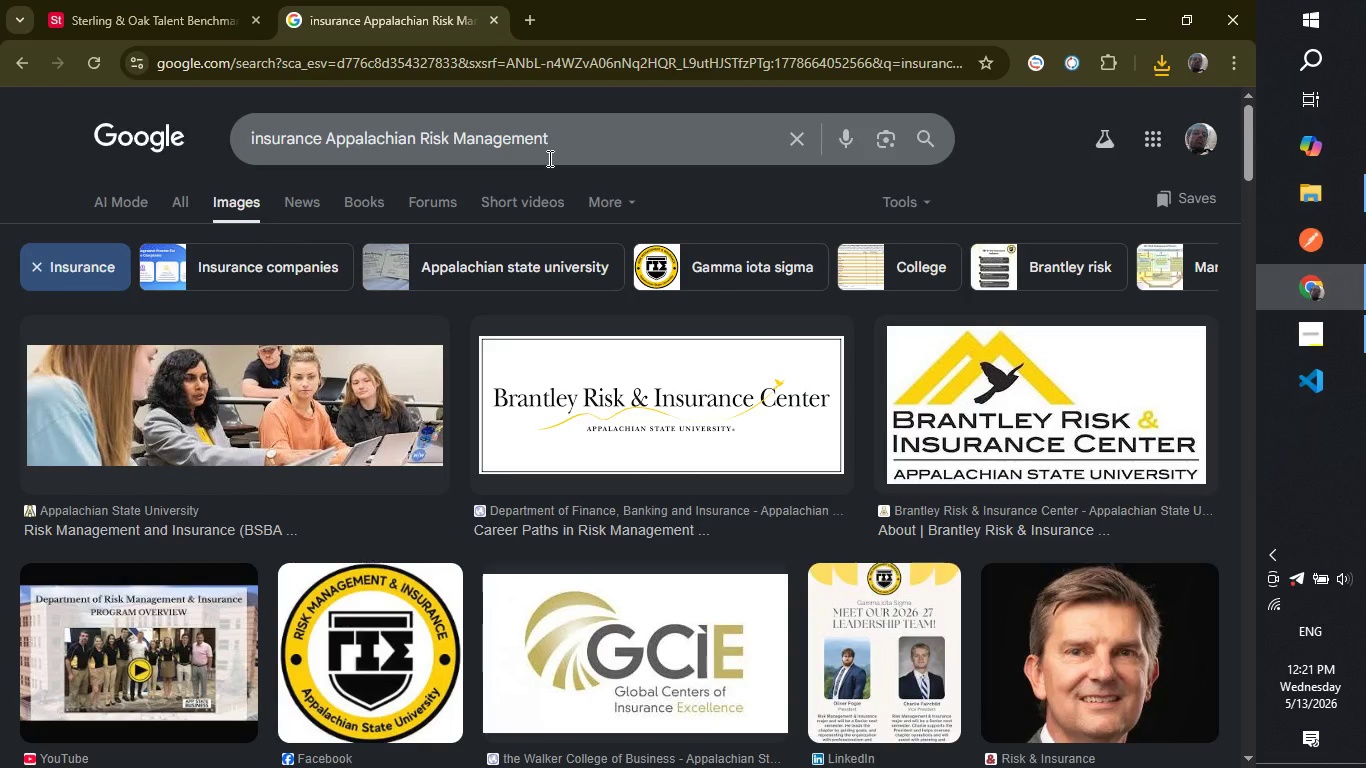 
double_click([548, 158])
 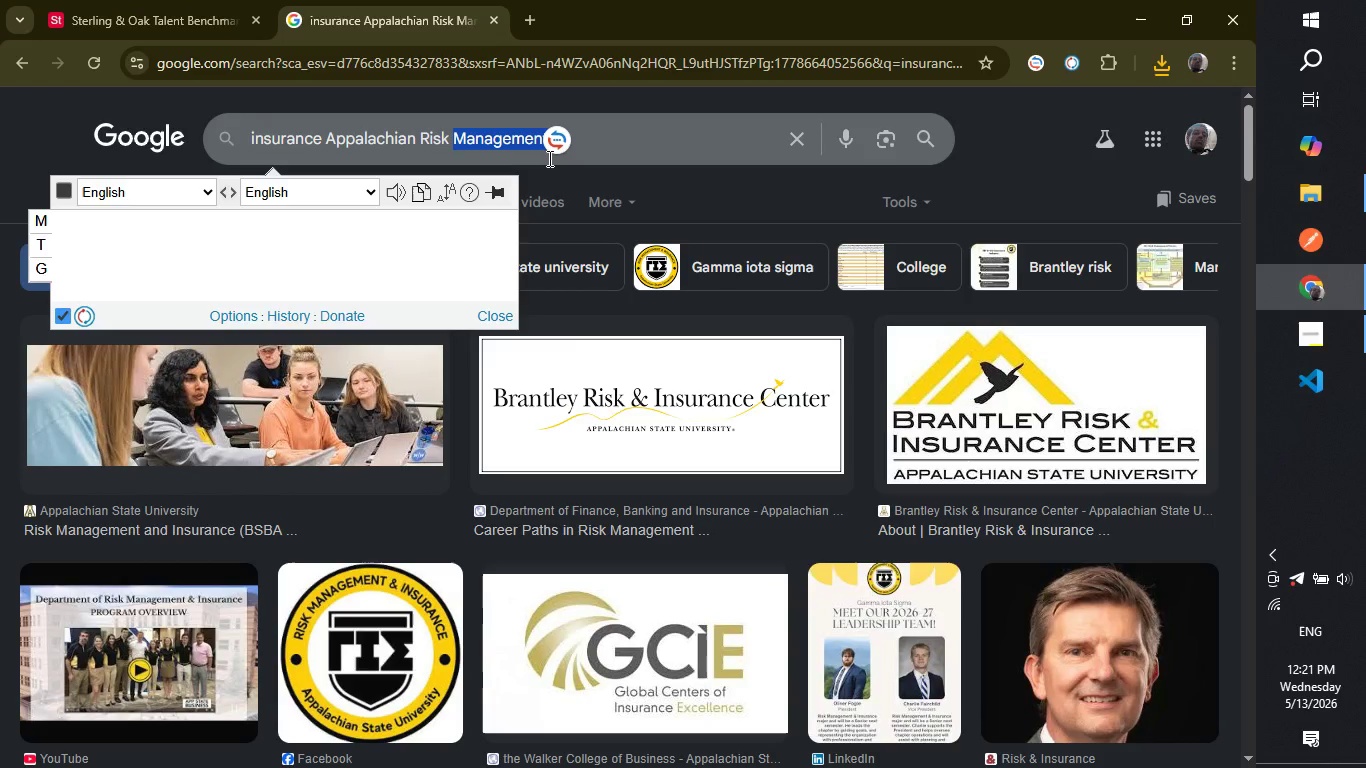 
triple_click([548, 158])
 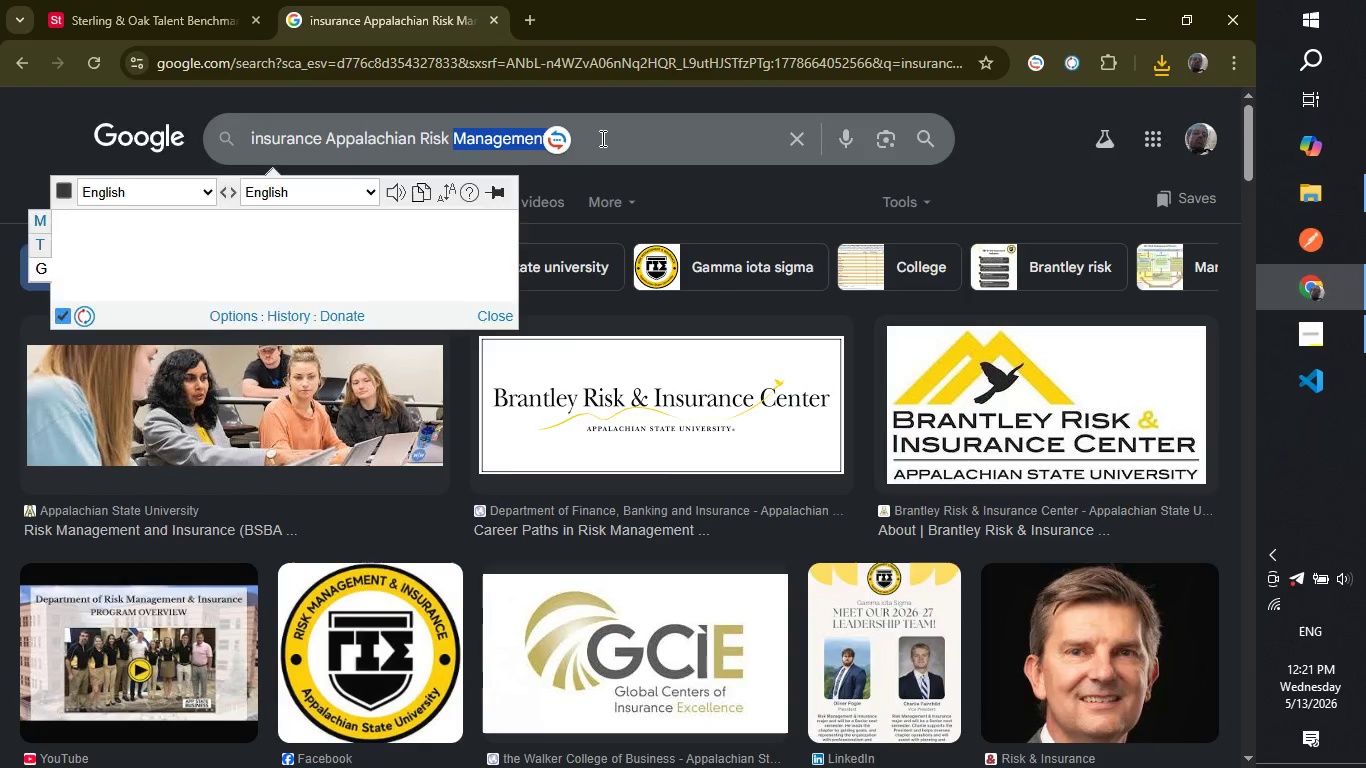 
double_click([601, 138])
 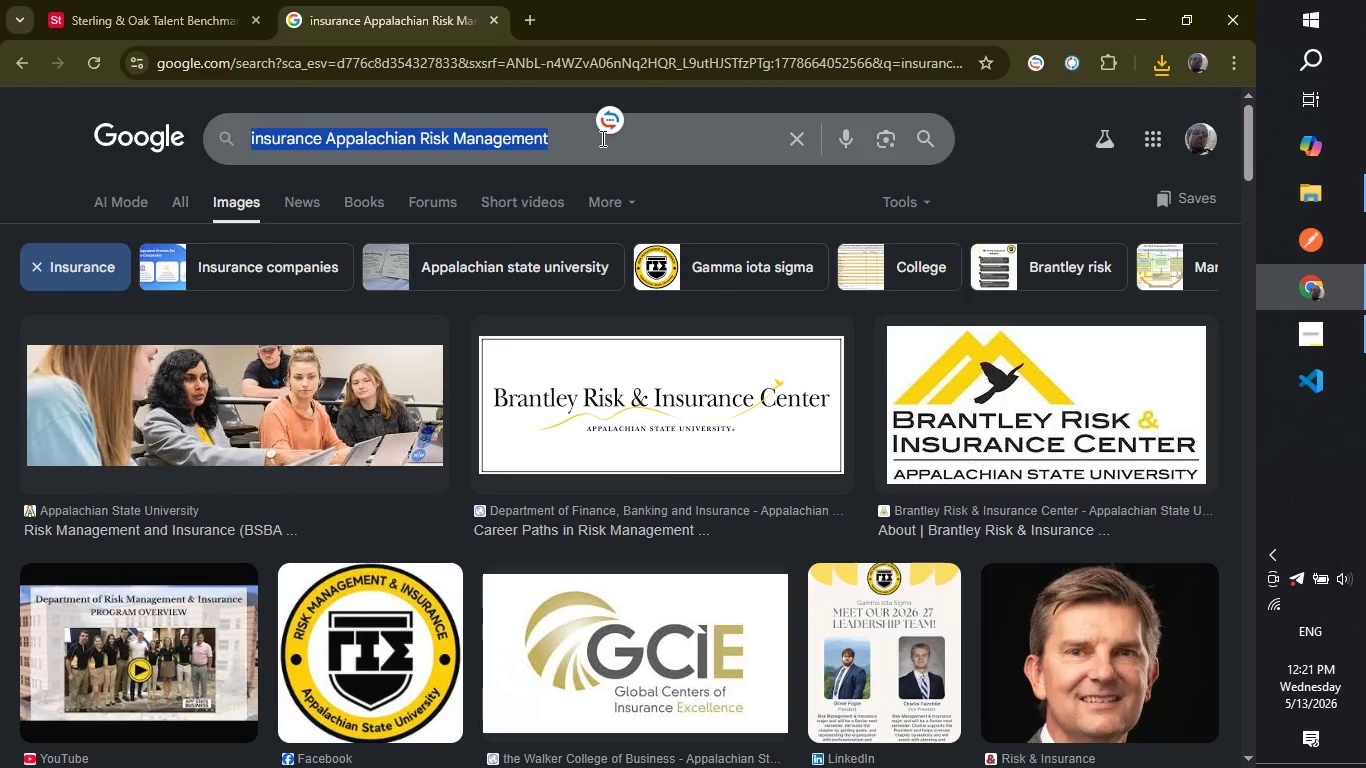 
triple_click([601, 138])
 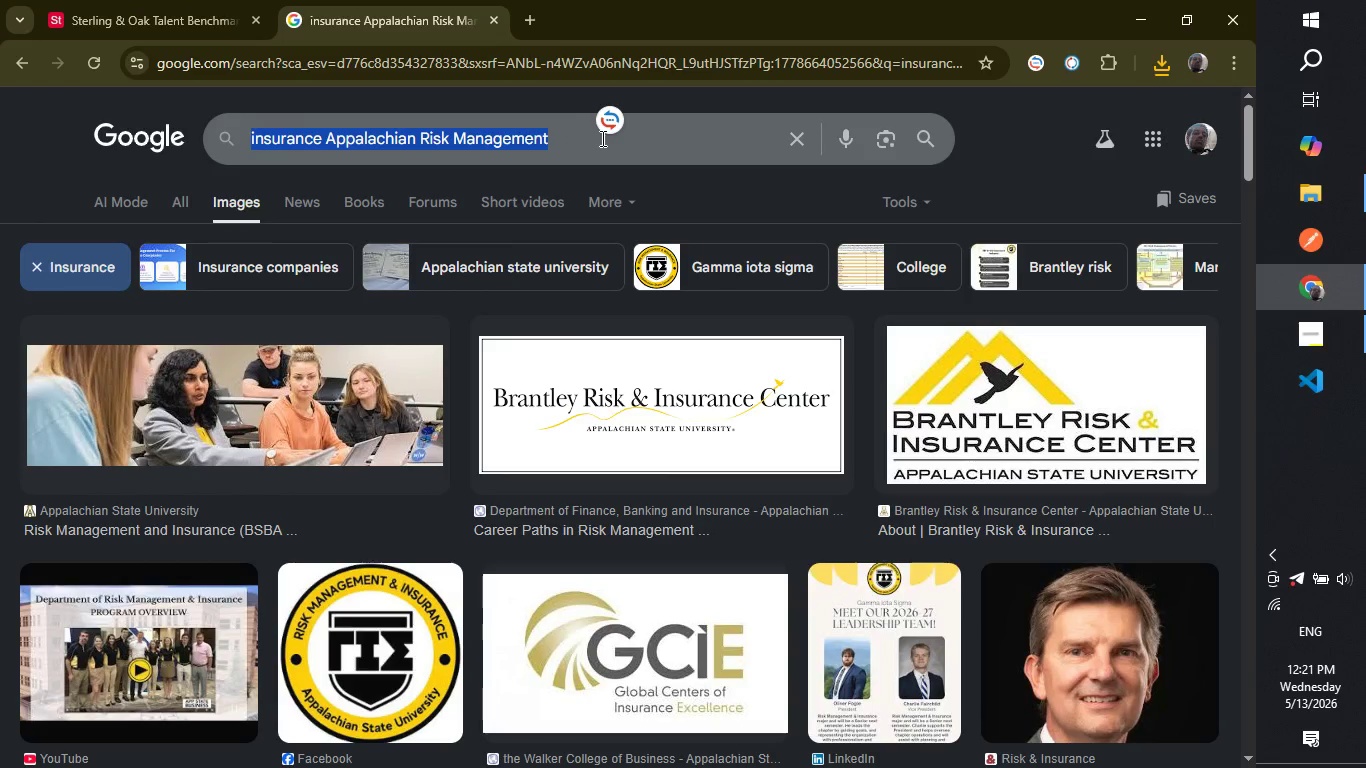 
triple_click([601, 138])
 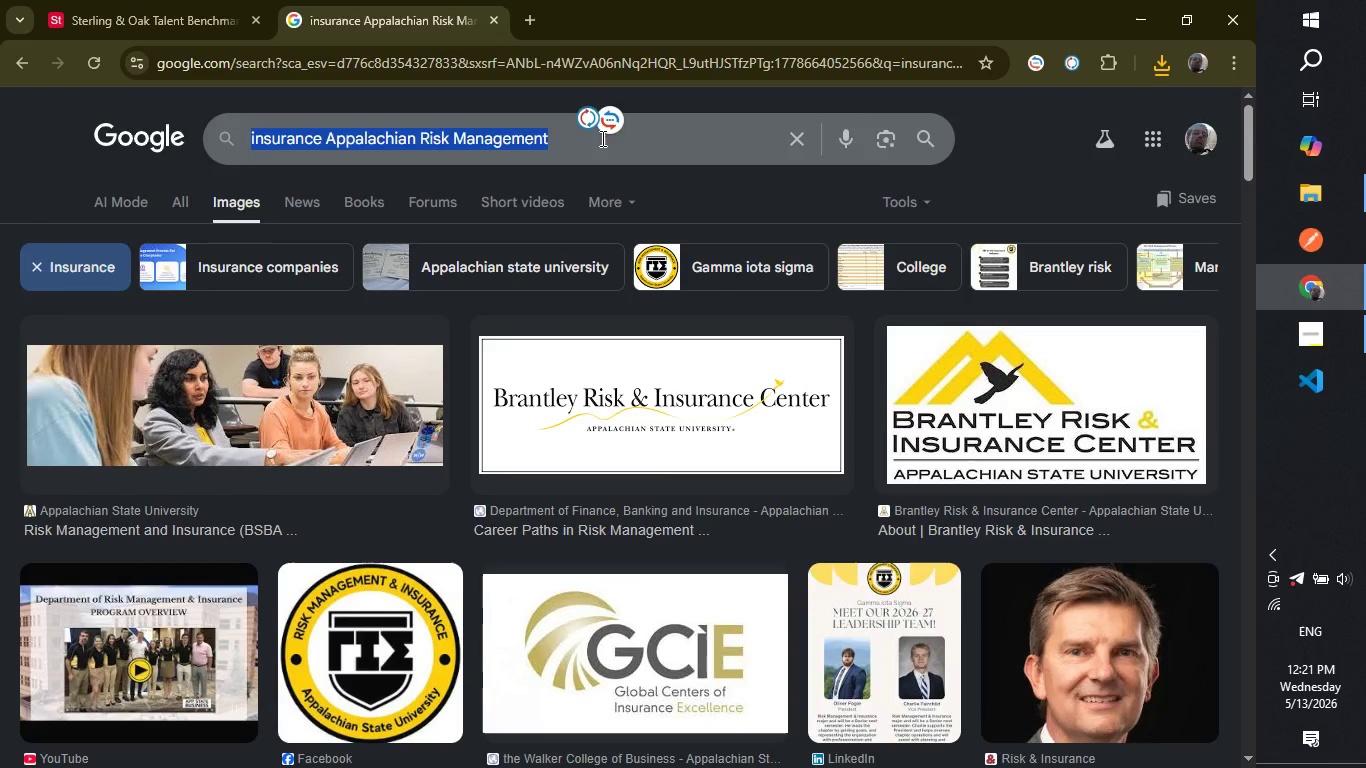 
key(Control+ControlLeft)
 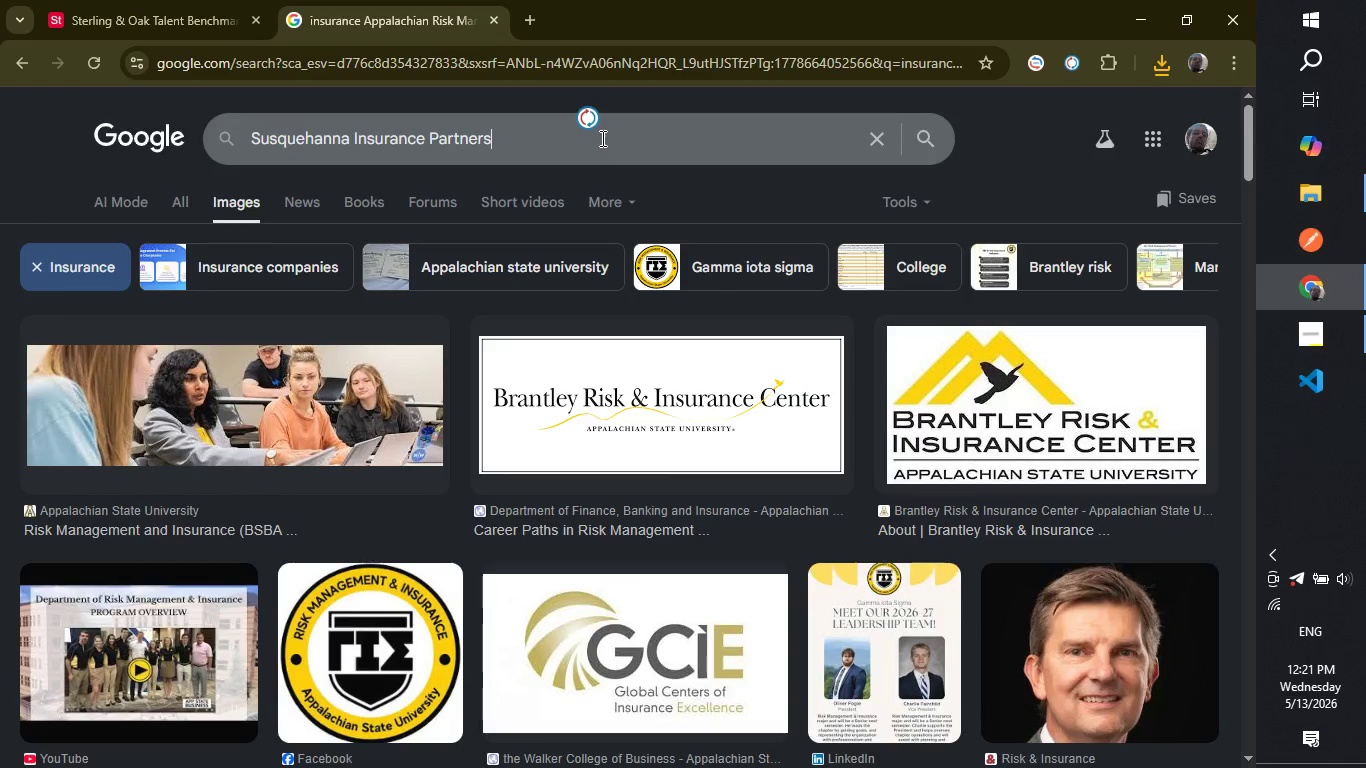 
key(Control+V)
 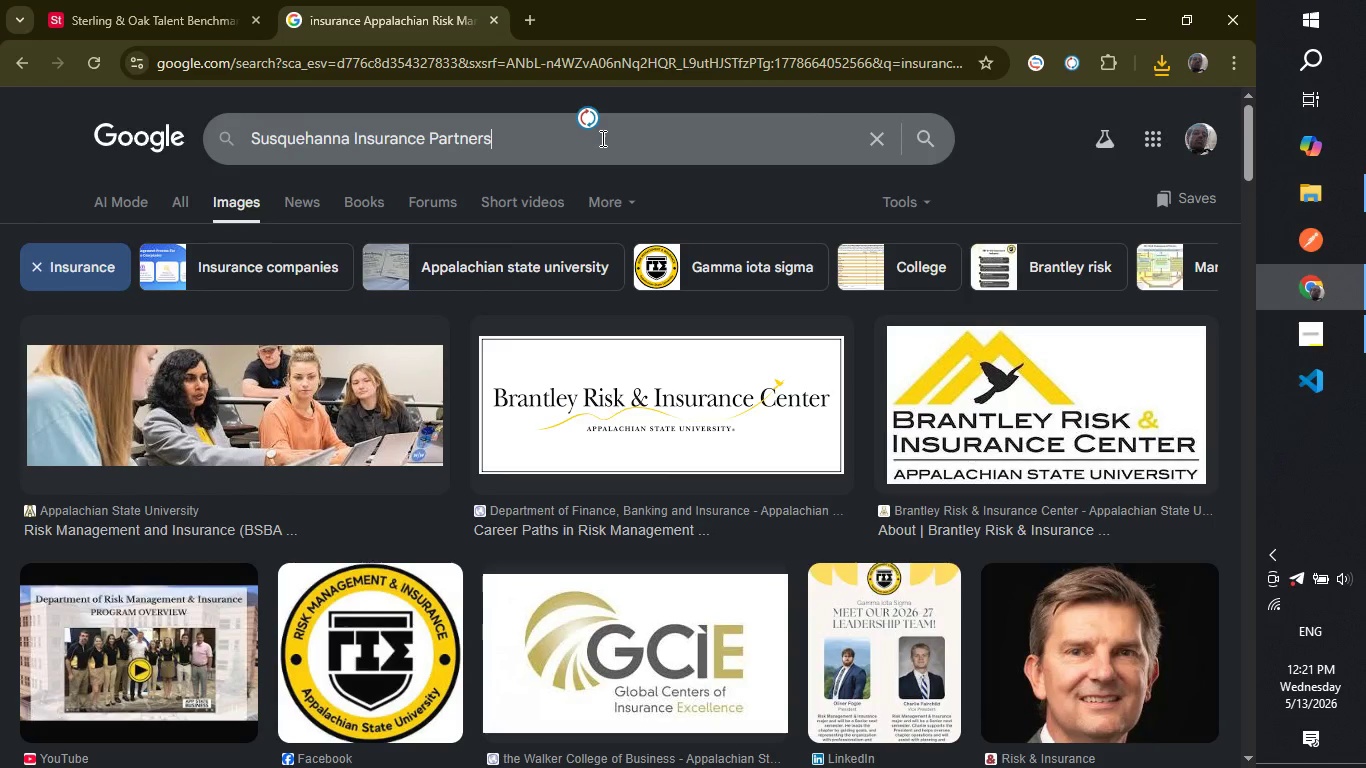 
key(Enter)
 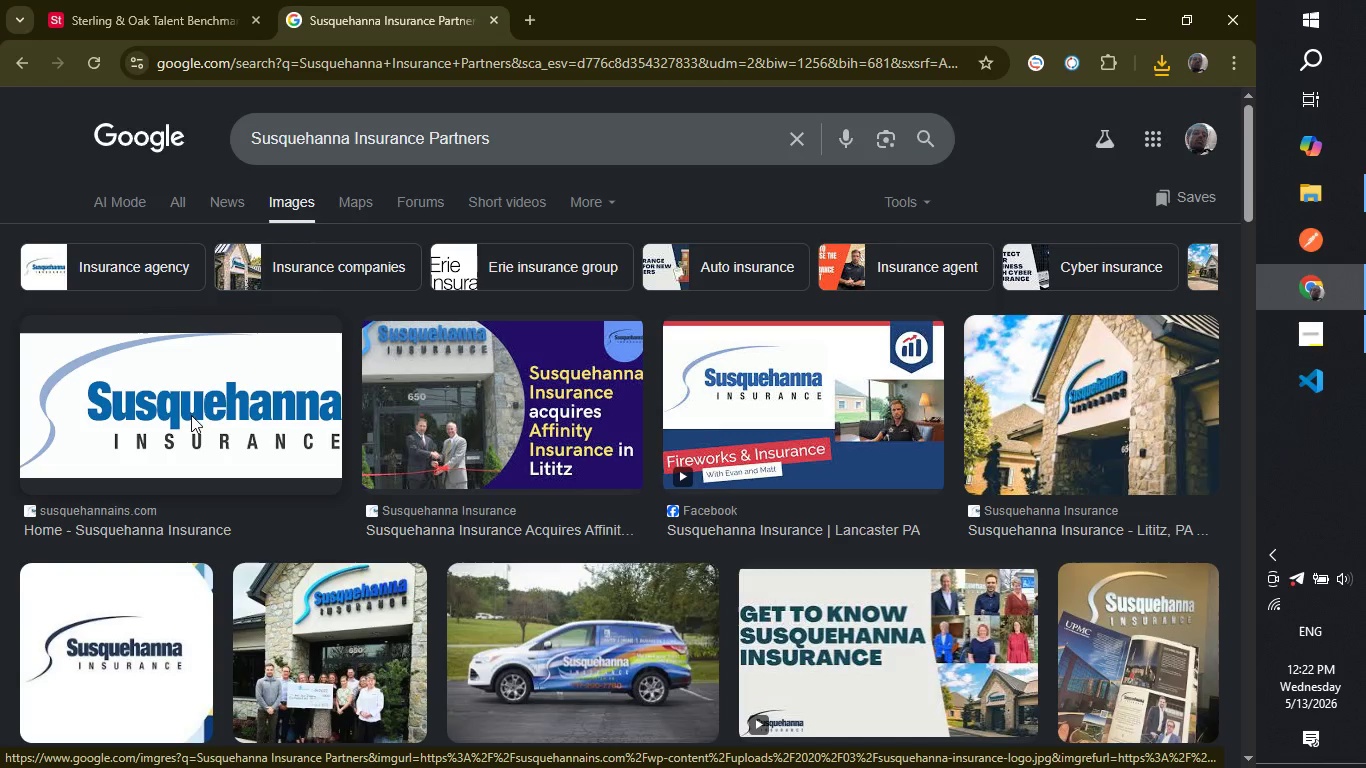 
wait(10.95)
 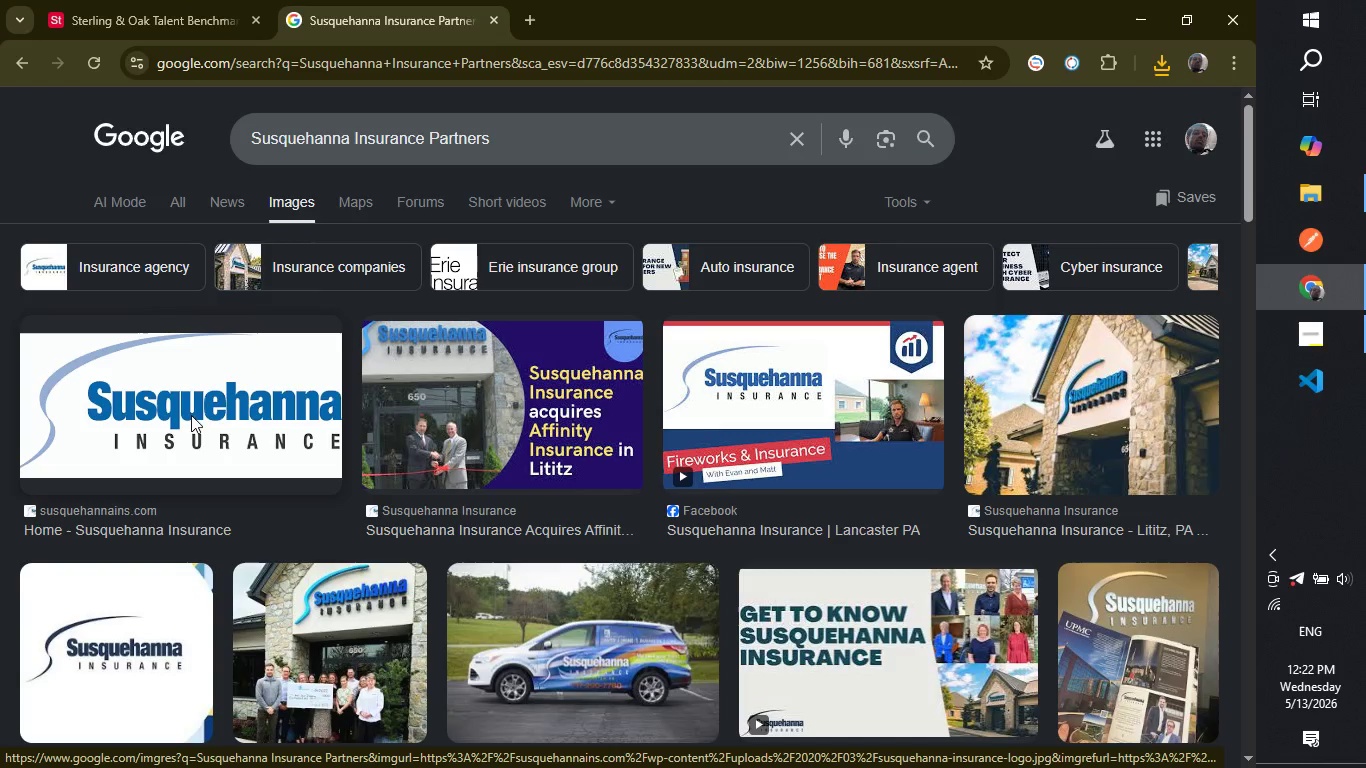 
right_click([165, 389])
 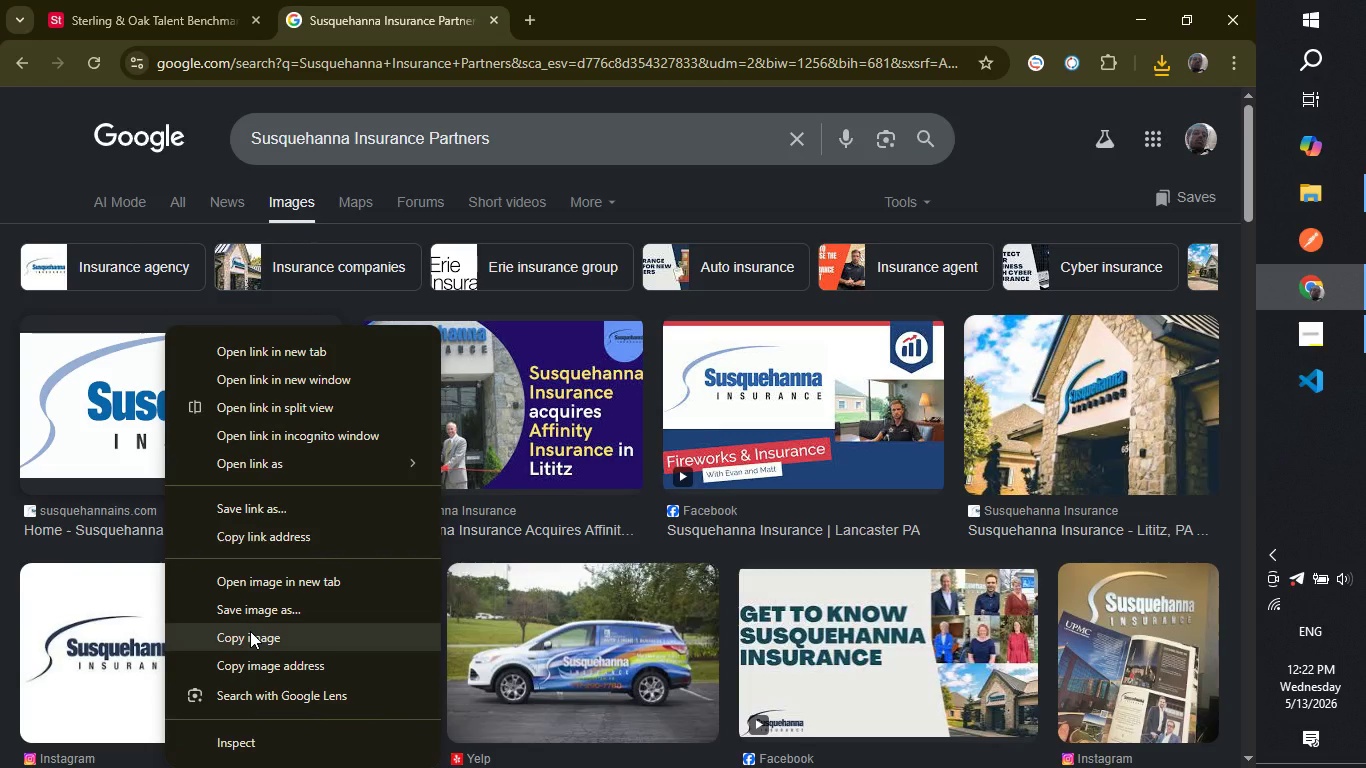 
left_click([250, 631])
 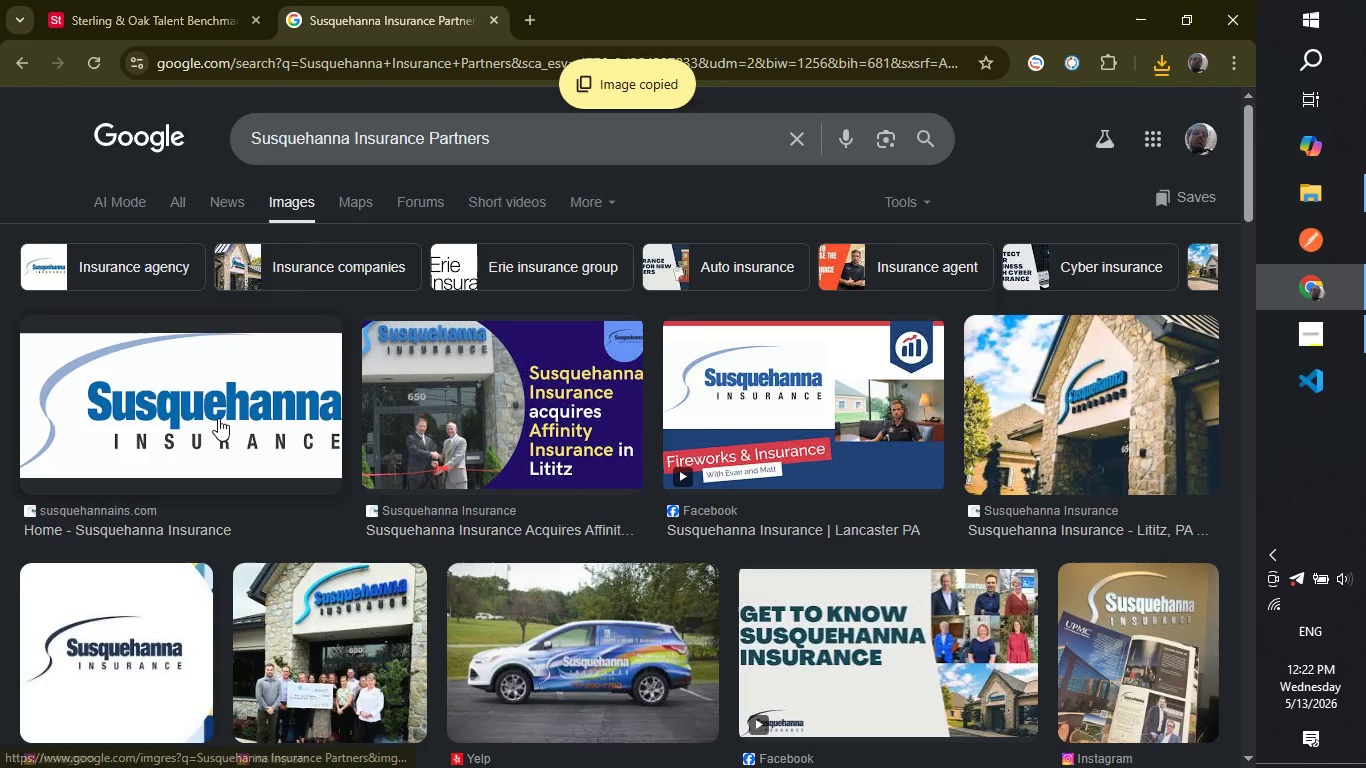 
right_click([219, 418])
 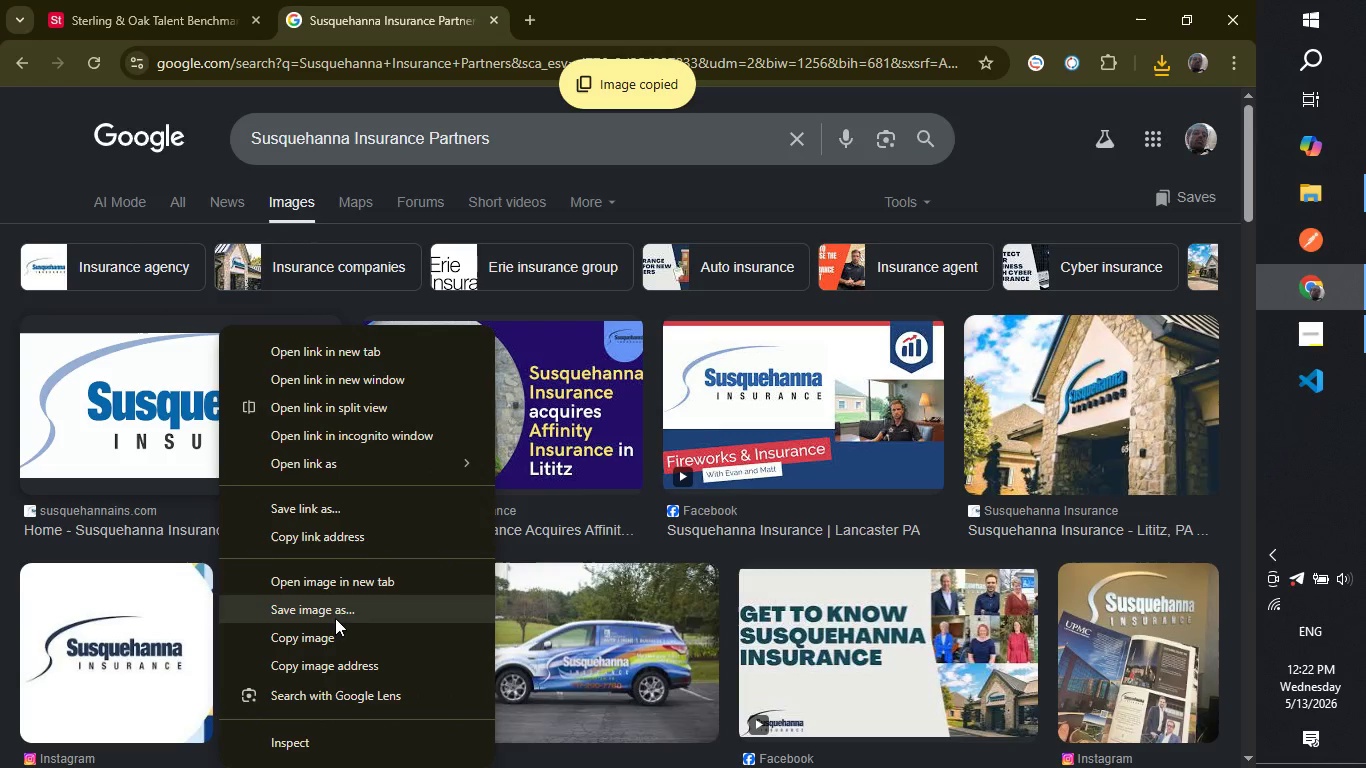 
left_click([334, 620])
 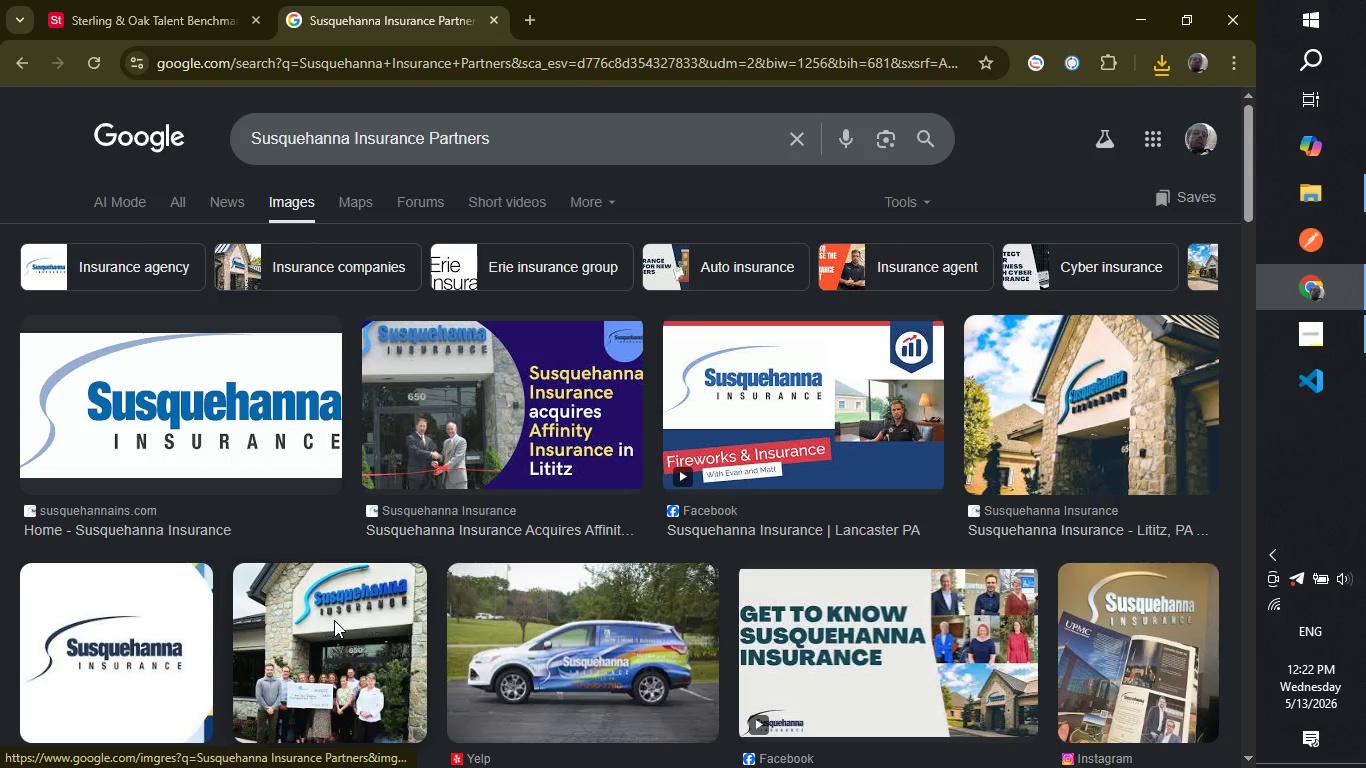 
type(susss)
key(Backspace)
type(usque)
 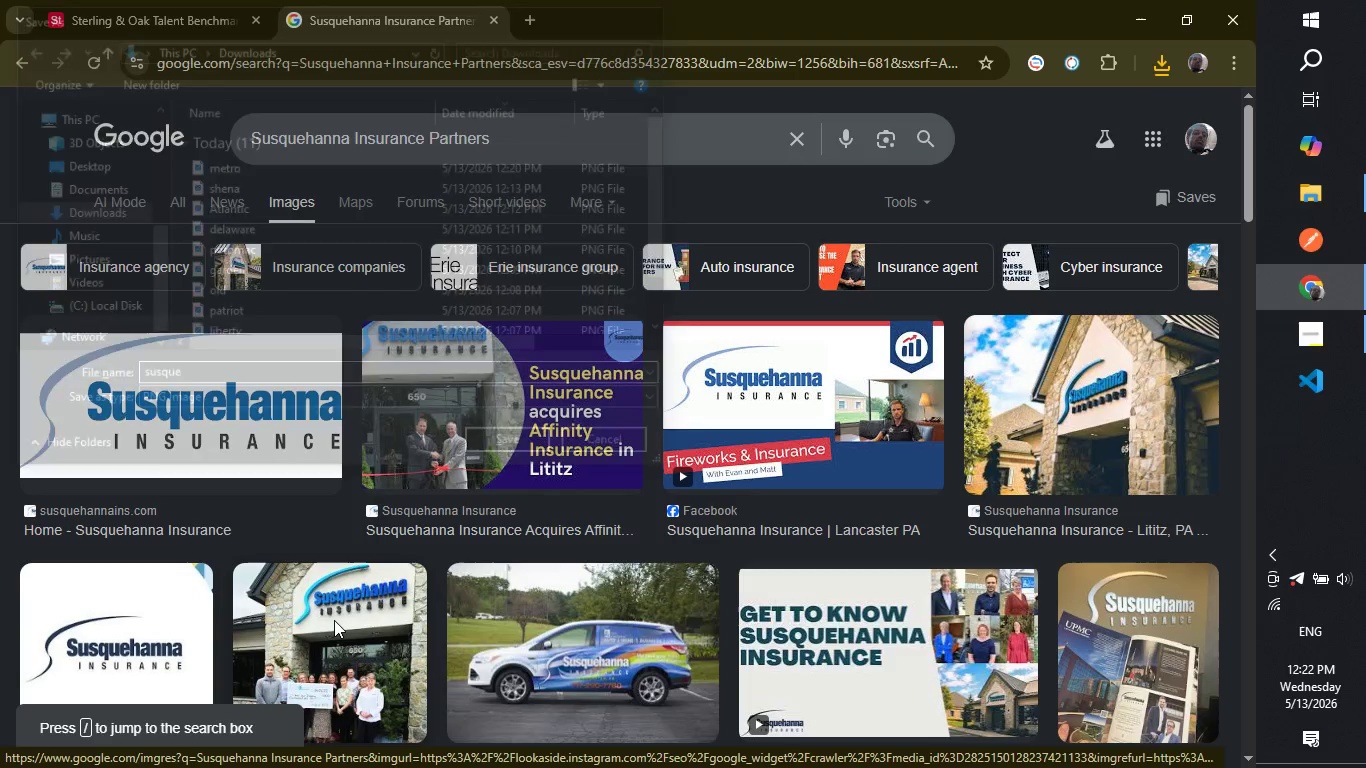 
key(Enter)
 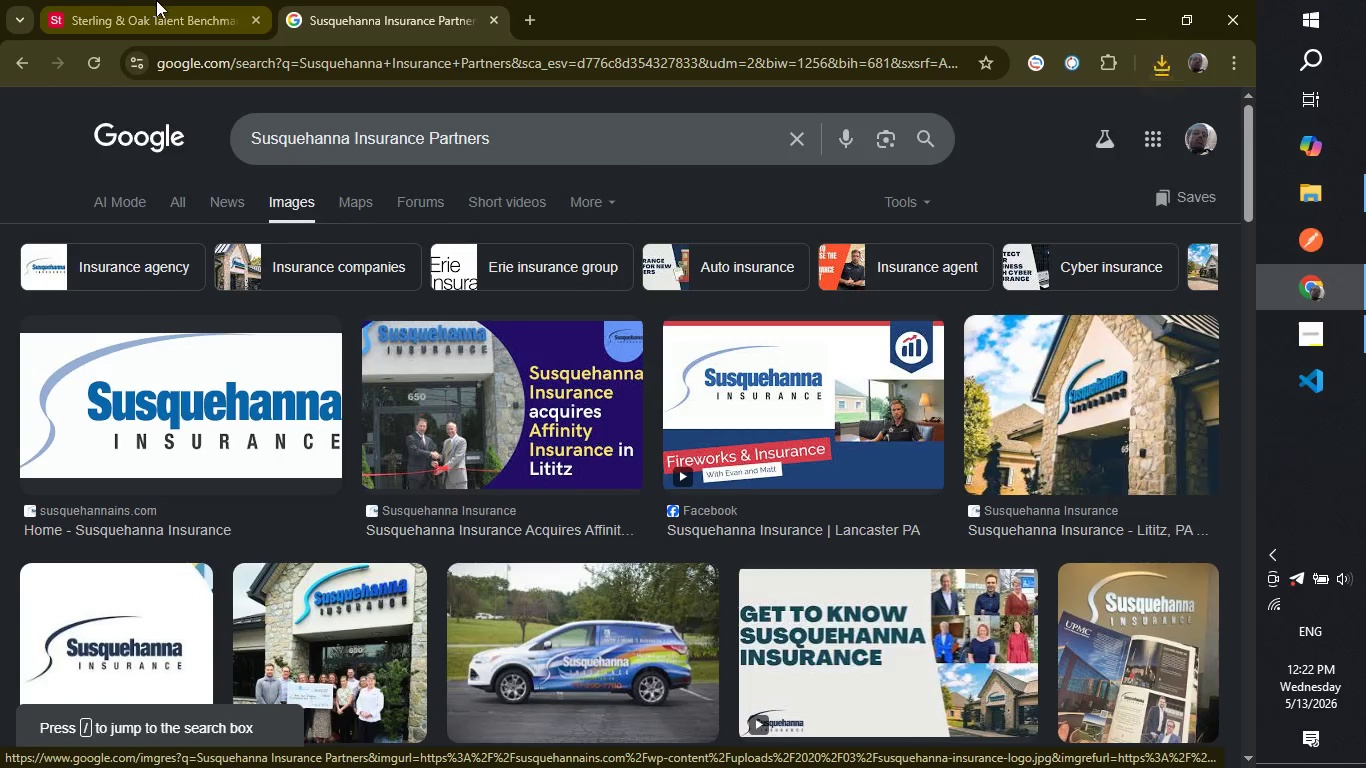 
left_click([156, 0])
 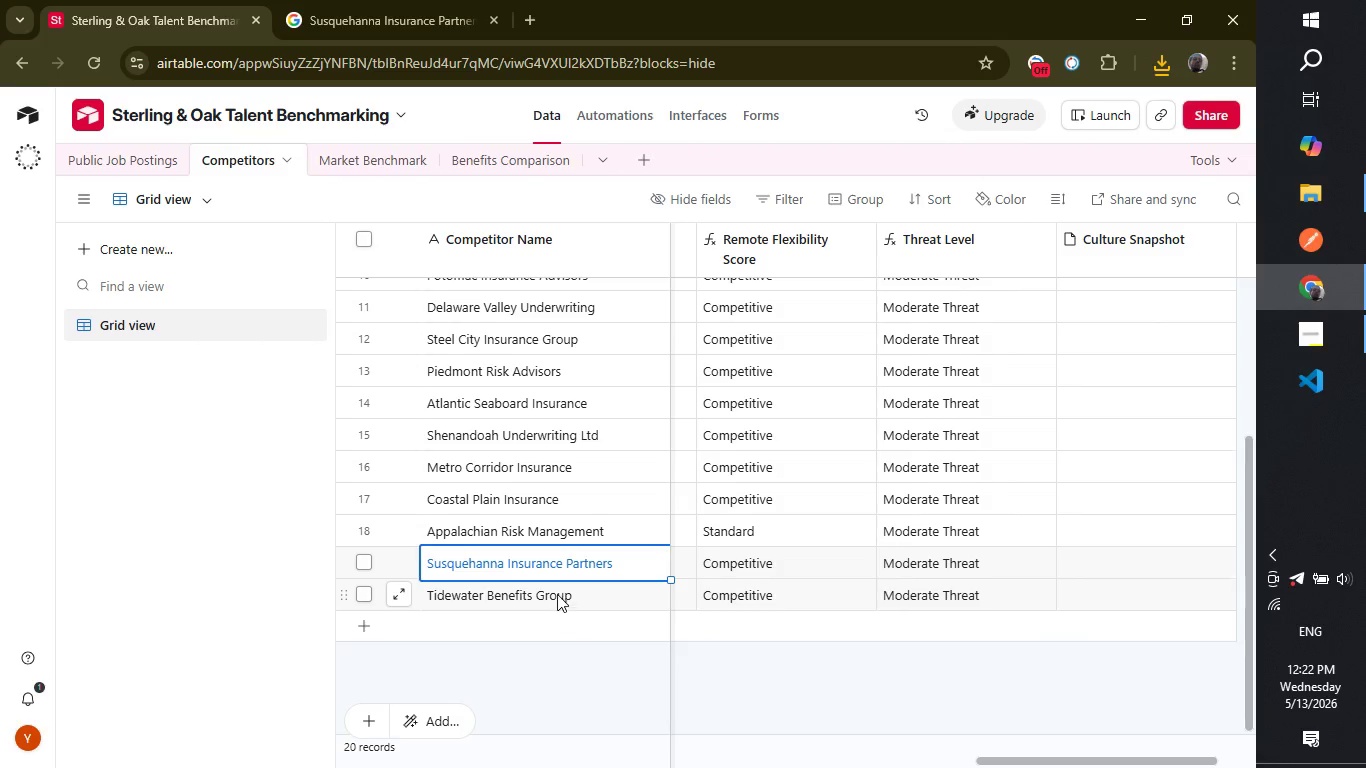 
left_click([549, 589])
 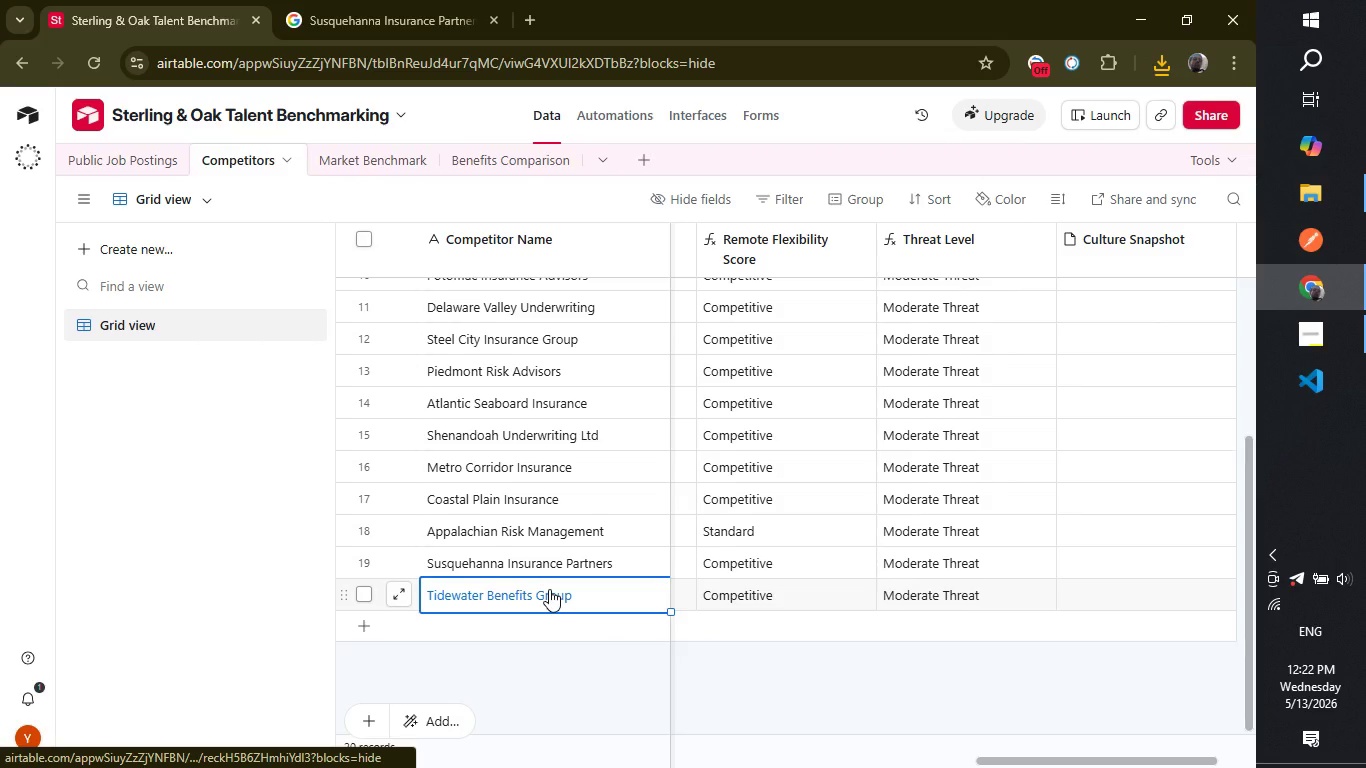 
key(Control+C)
 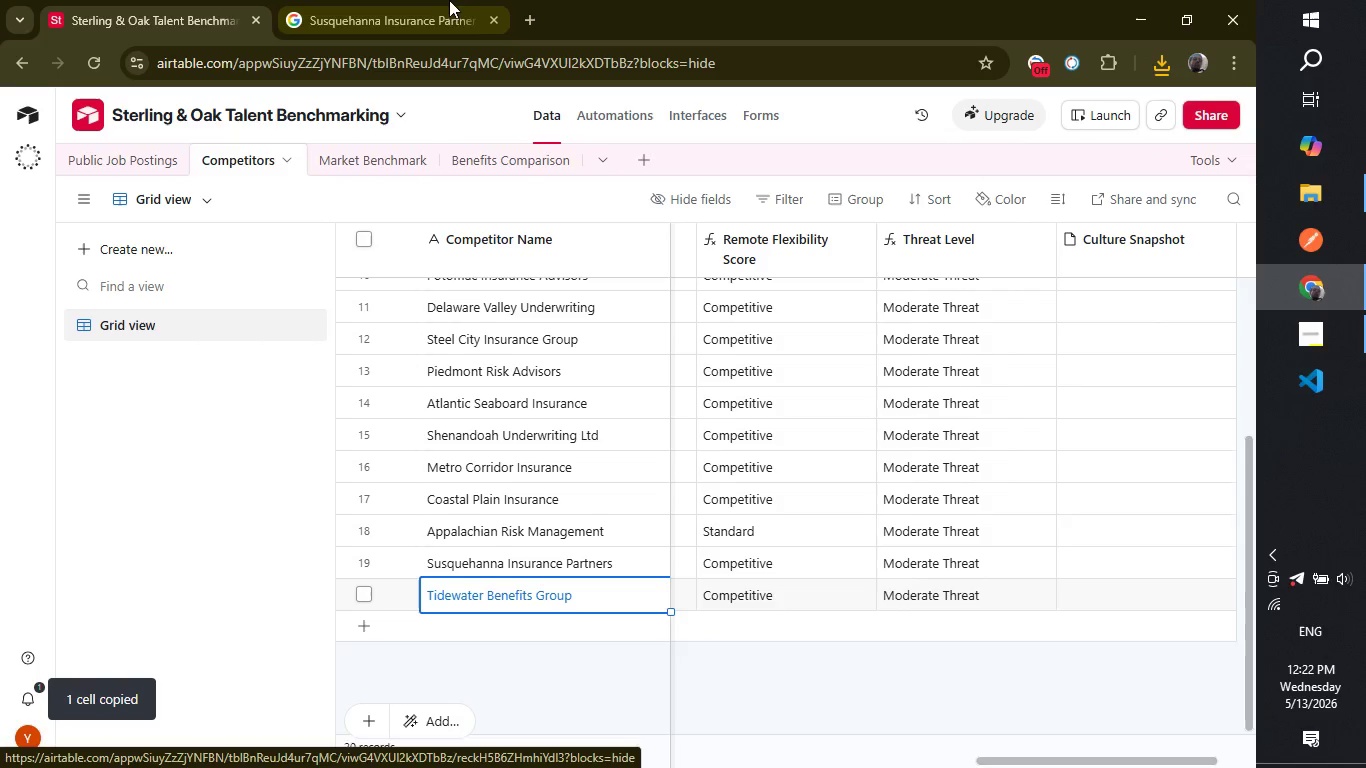 
left_click([426, 0])
 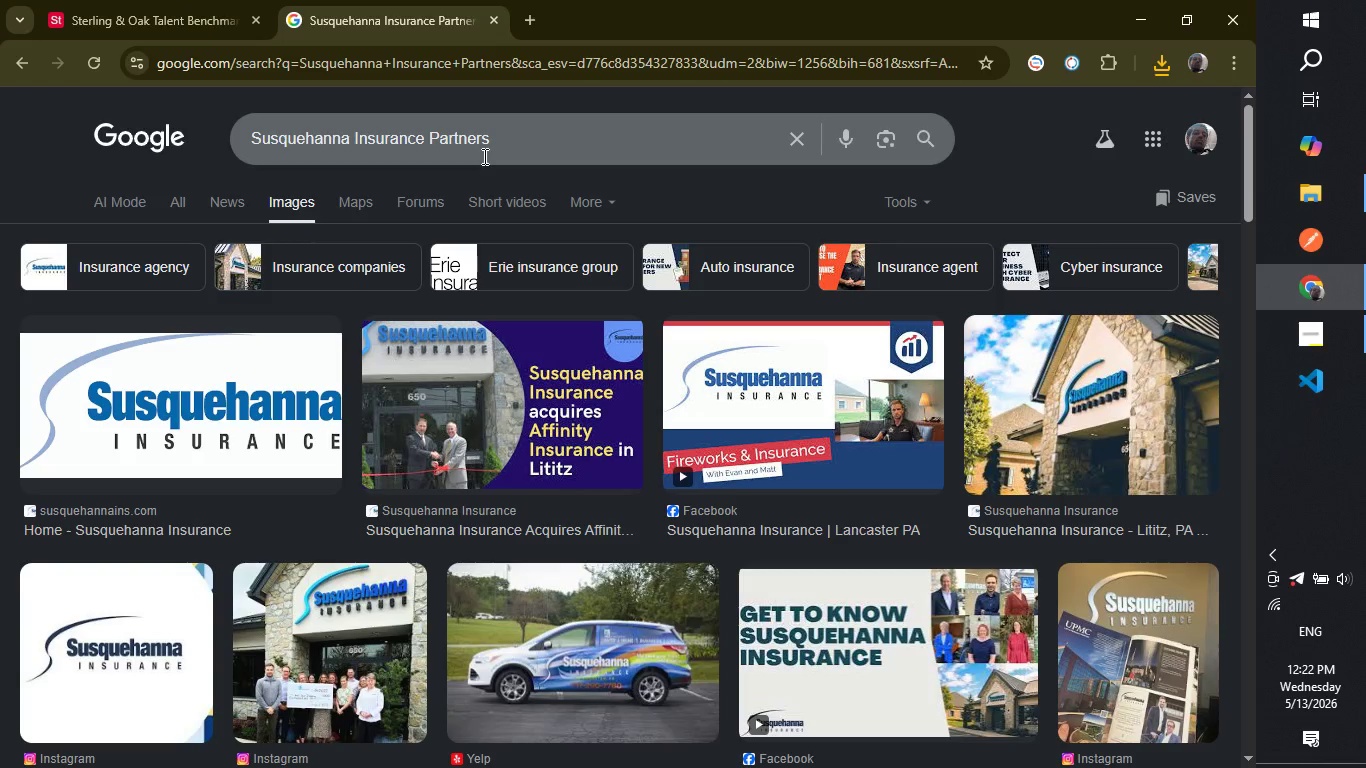 
left_click([483, 156])
 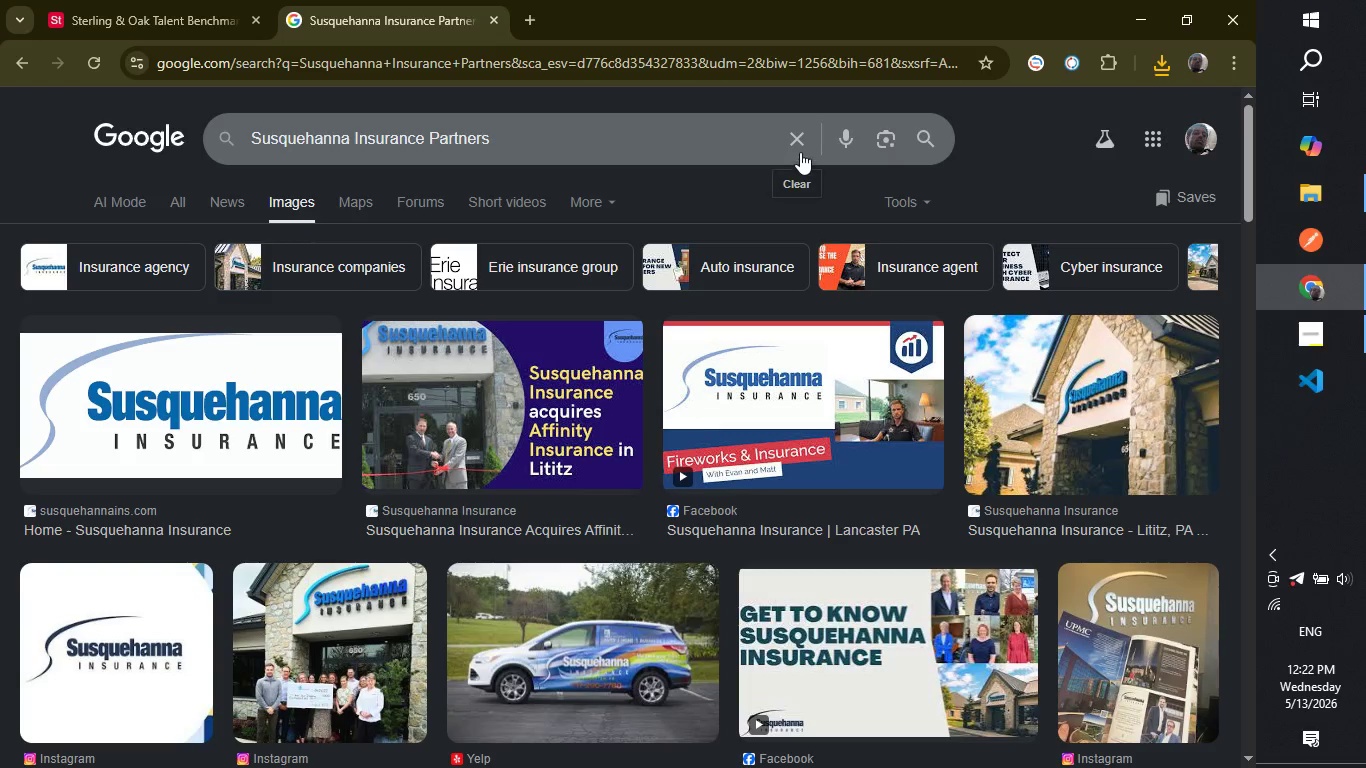 
left_click([799, 149])
 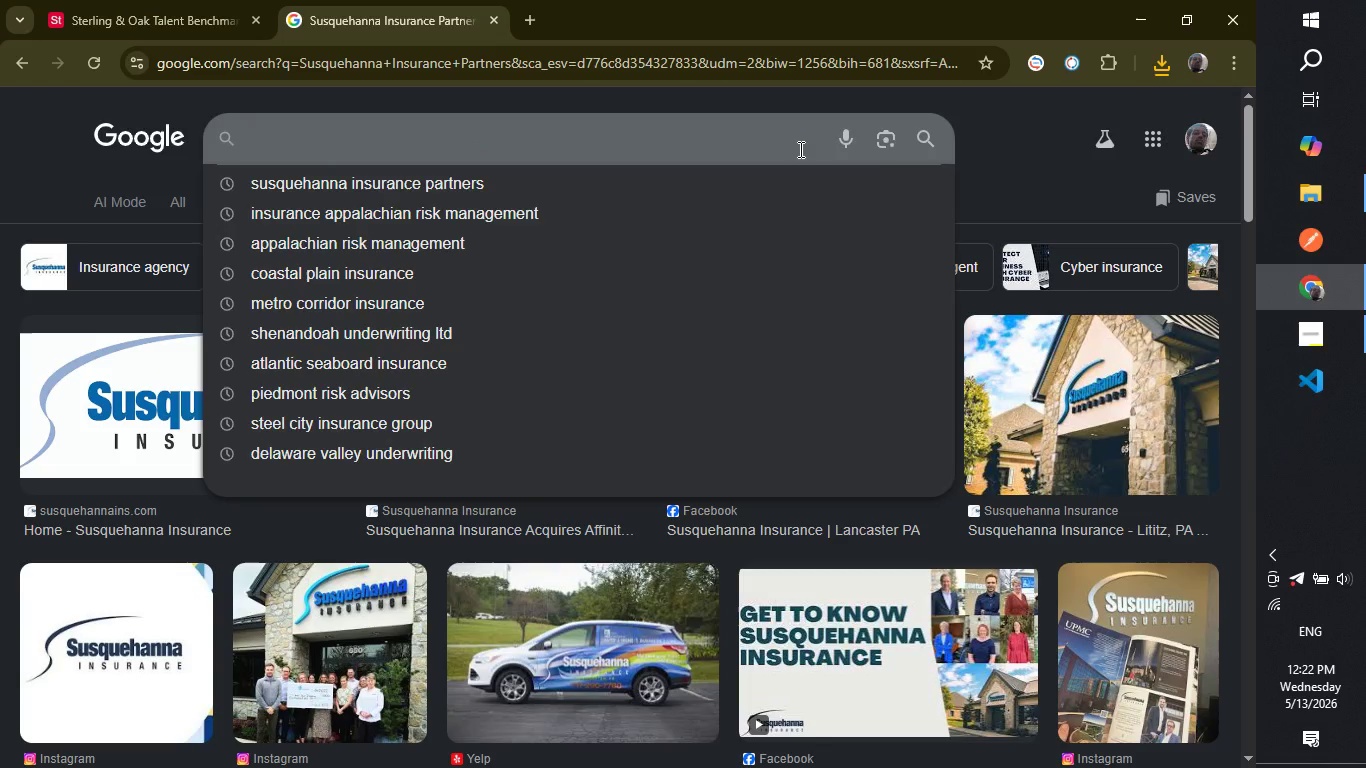 
key(Control+ControlLeft)
 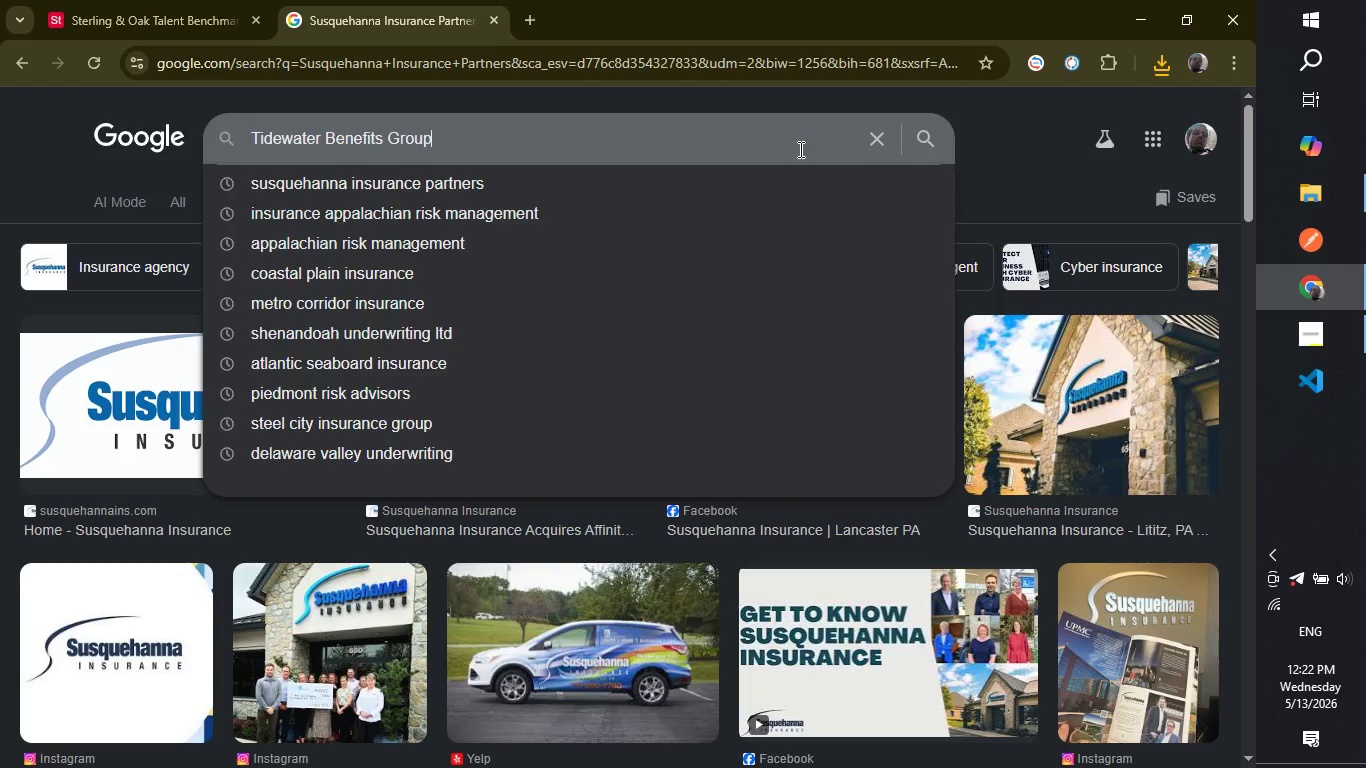 
key(Control+V)
 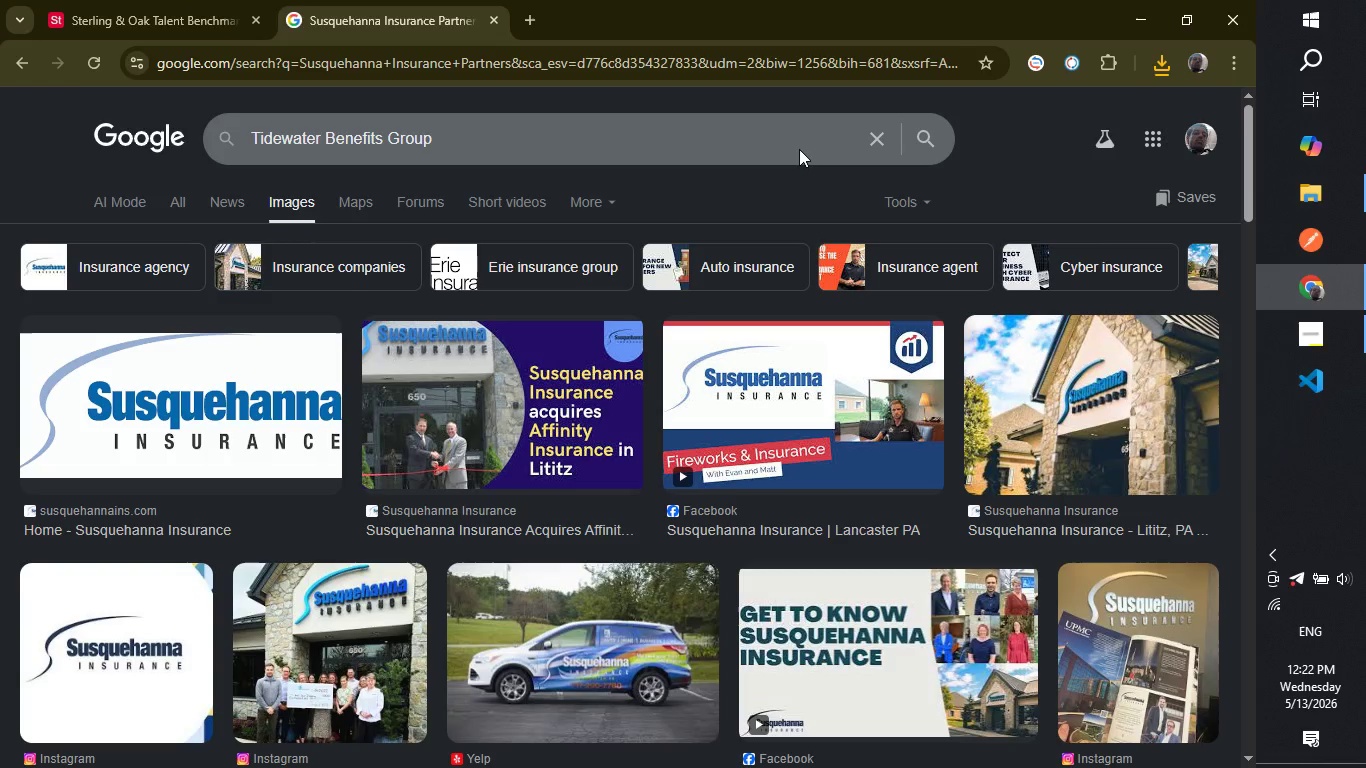 
key(Enter)
 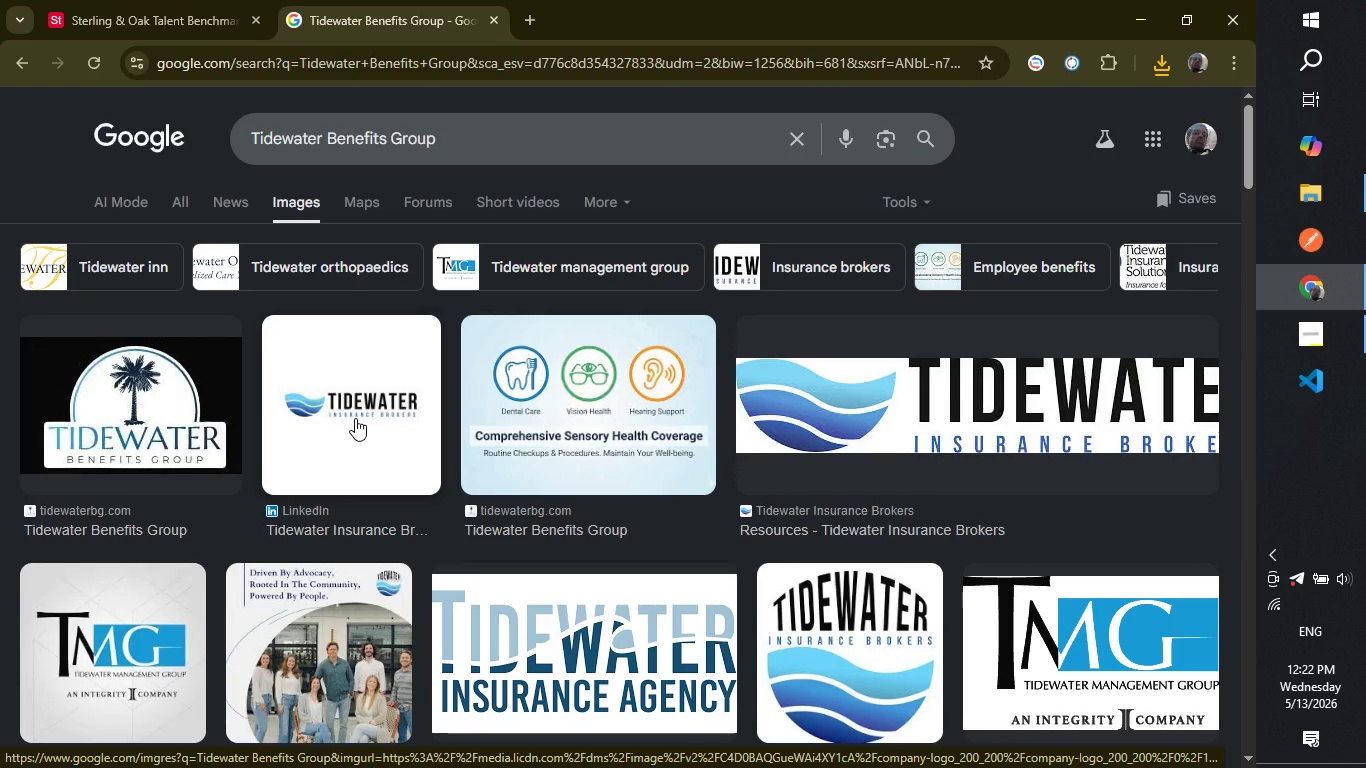 
wait(6.2)
 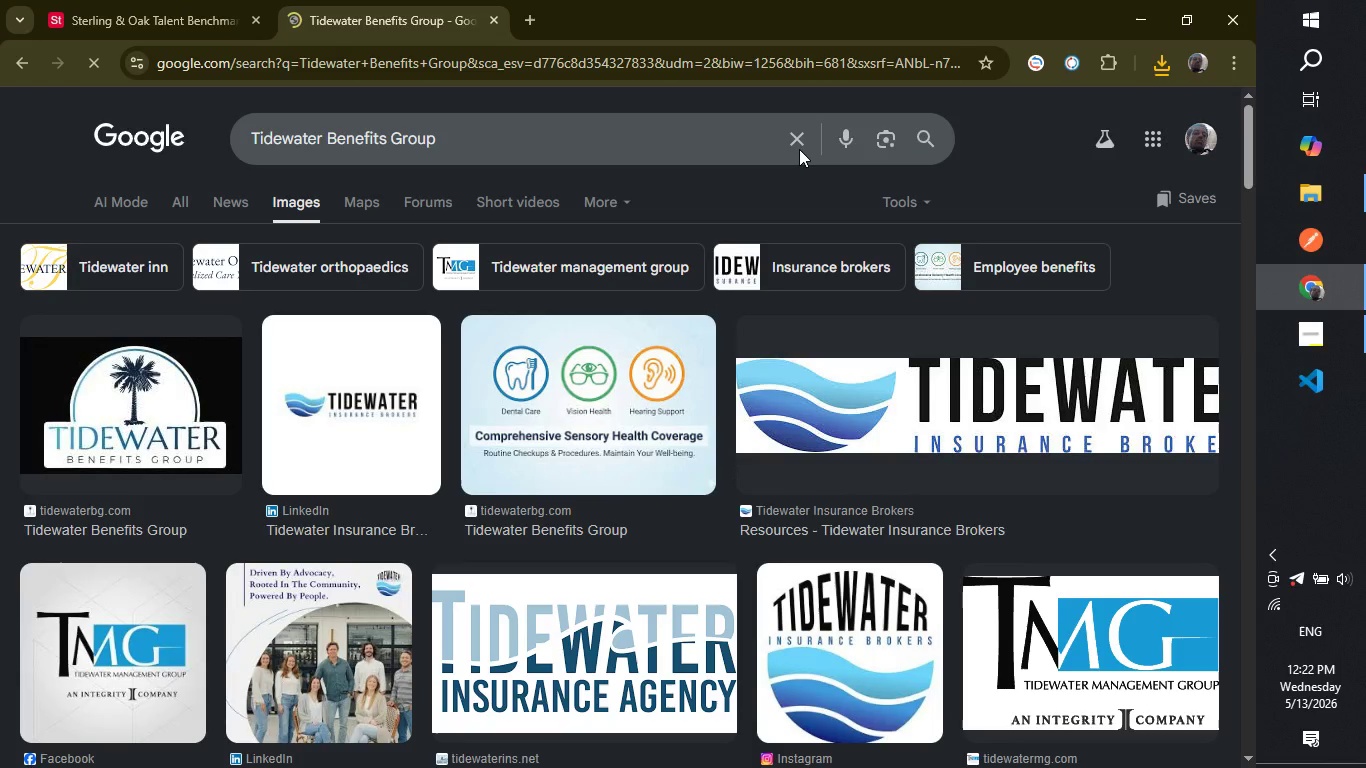 
right_click([161, 385])
 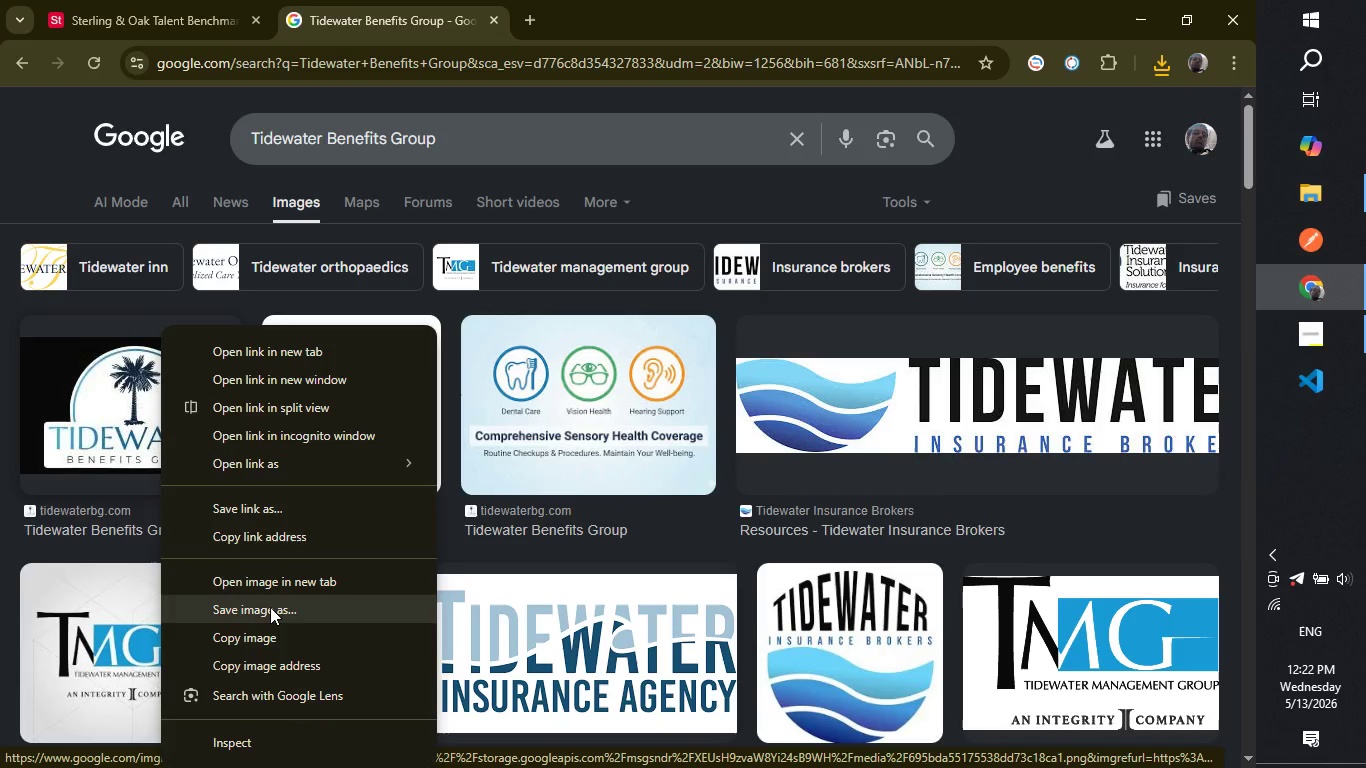 
left_click([270, 607])
 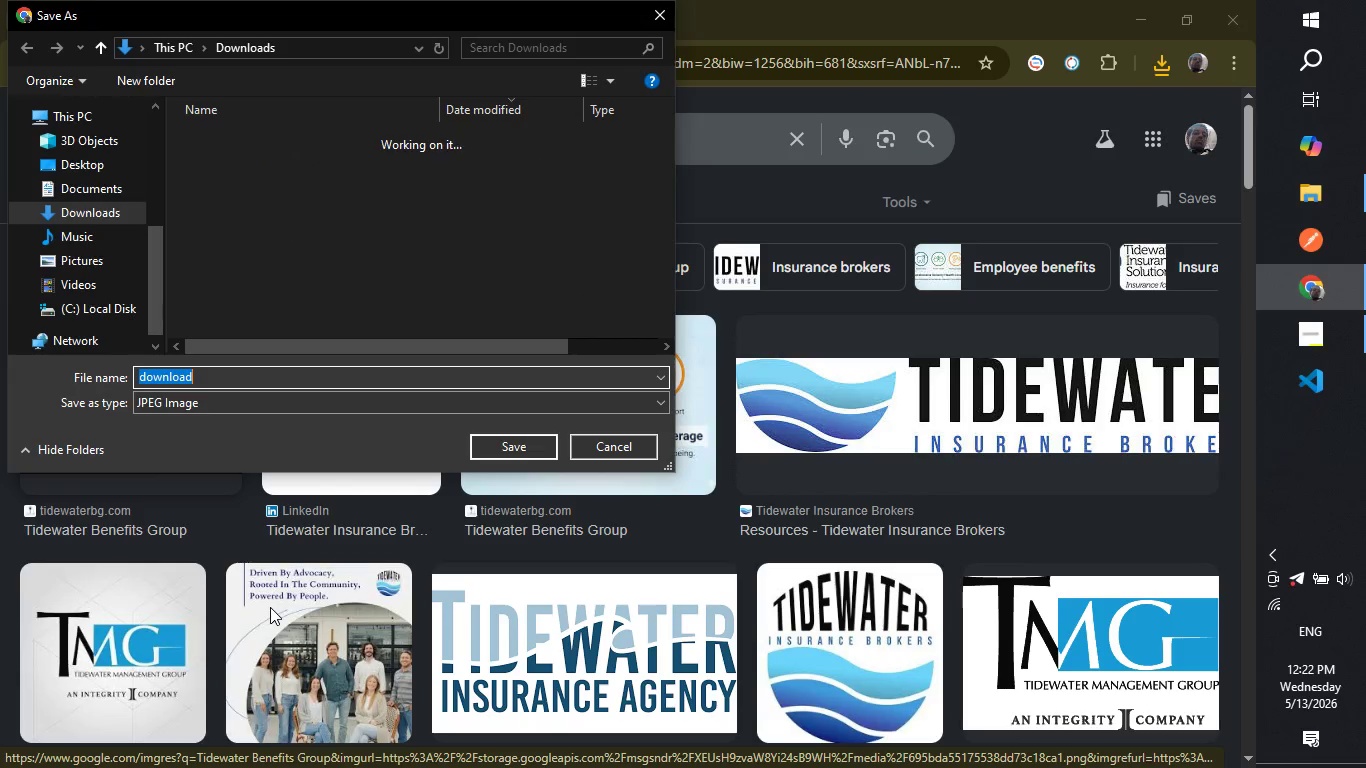 
type(tidewater)
 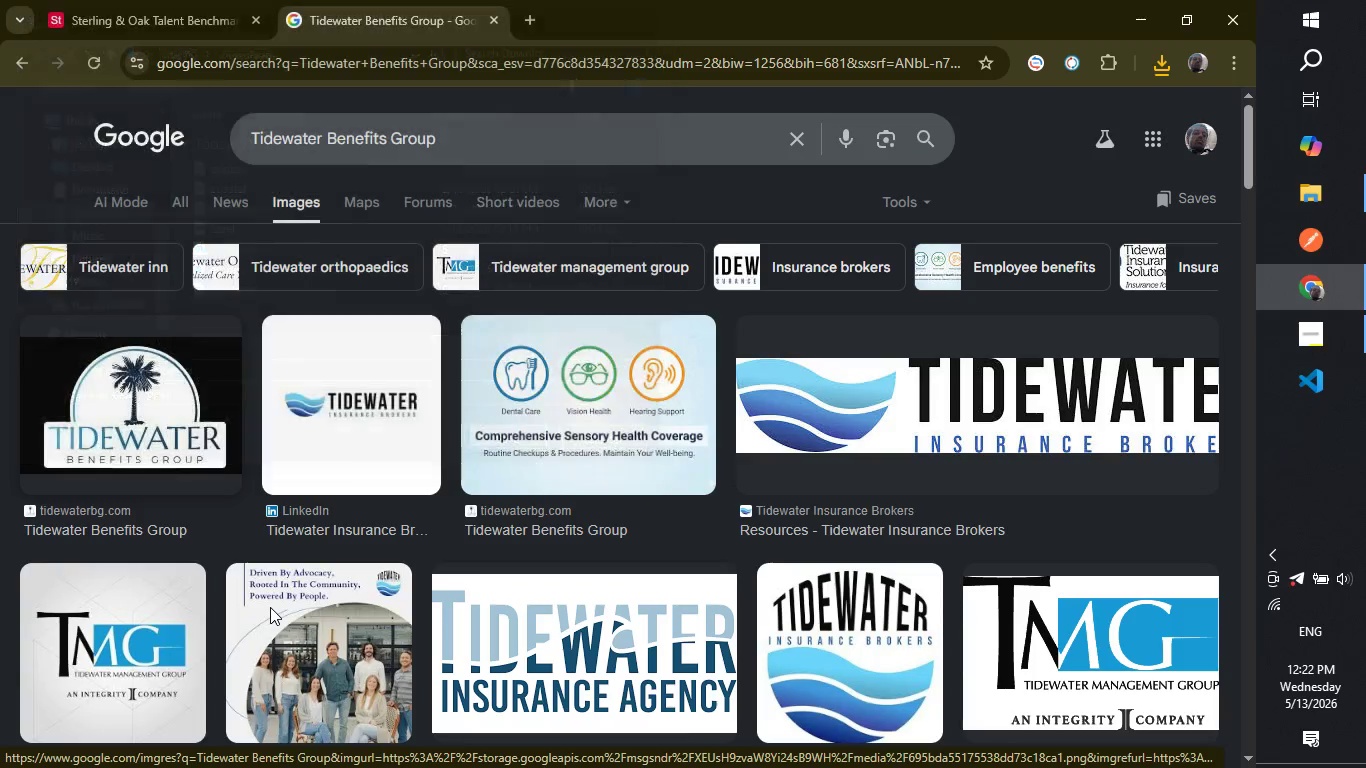 
key(Enter)
 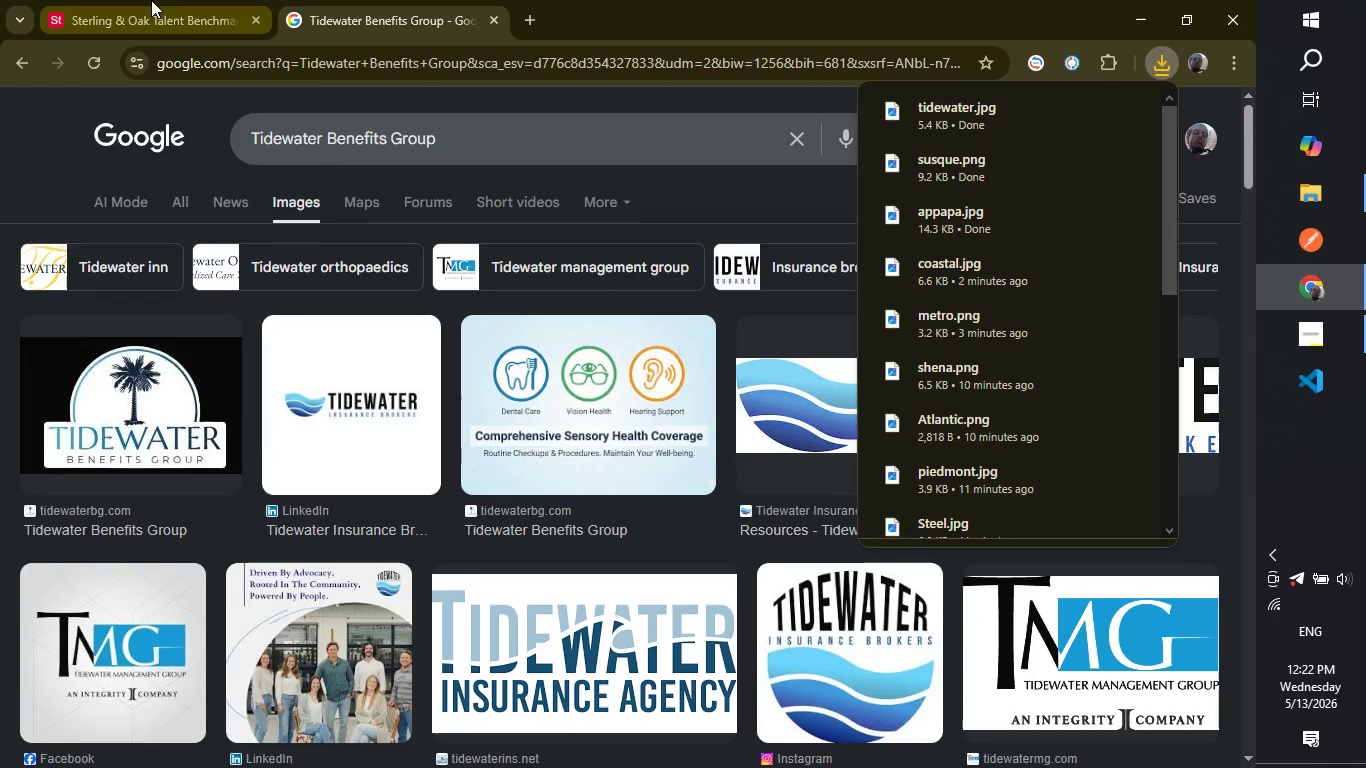 
left_click([151, 0])
 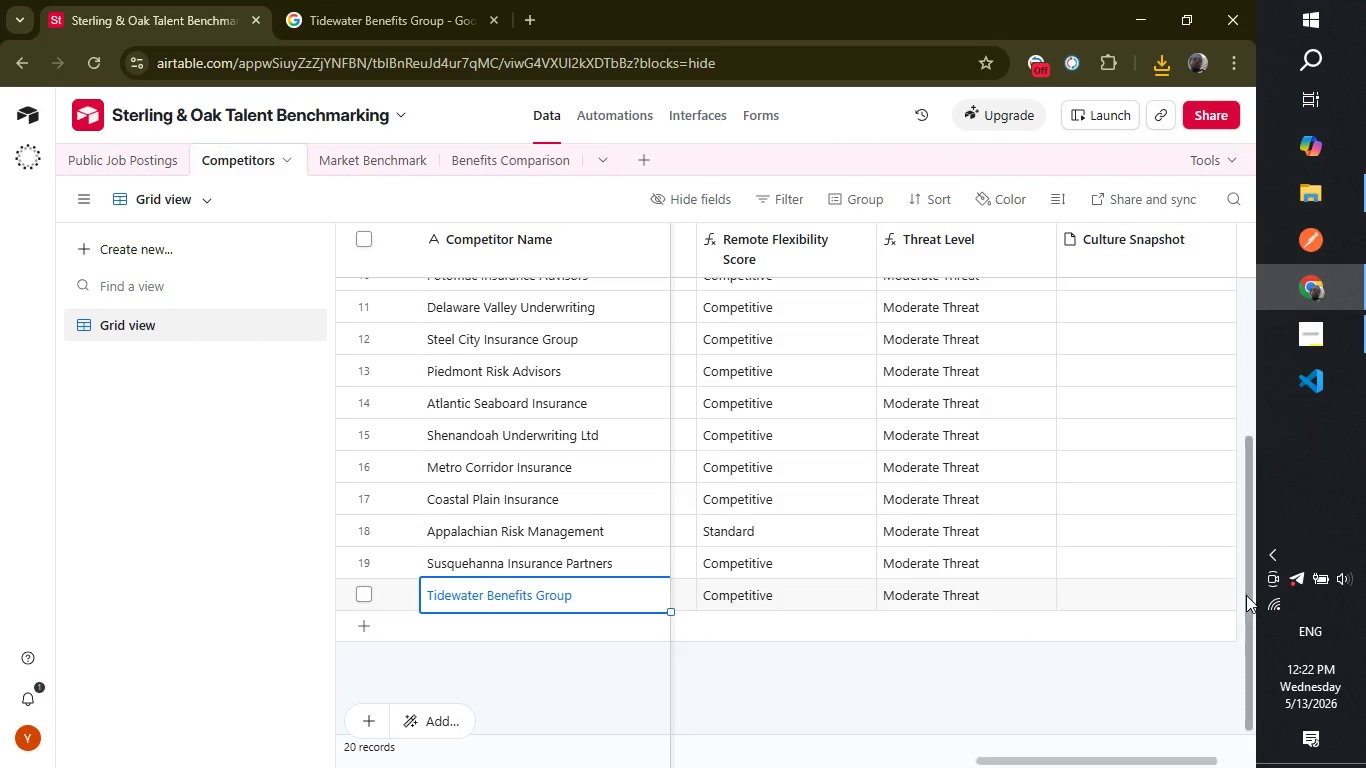 
left_click_drag(start_coordinate=[1246, 594], to_coordinate=[1240, 144])
 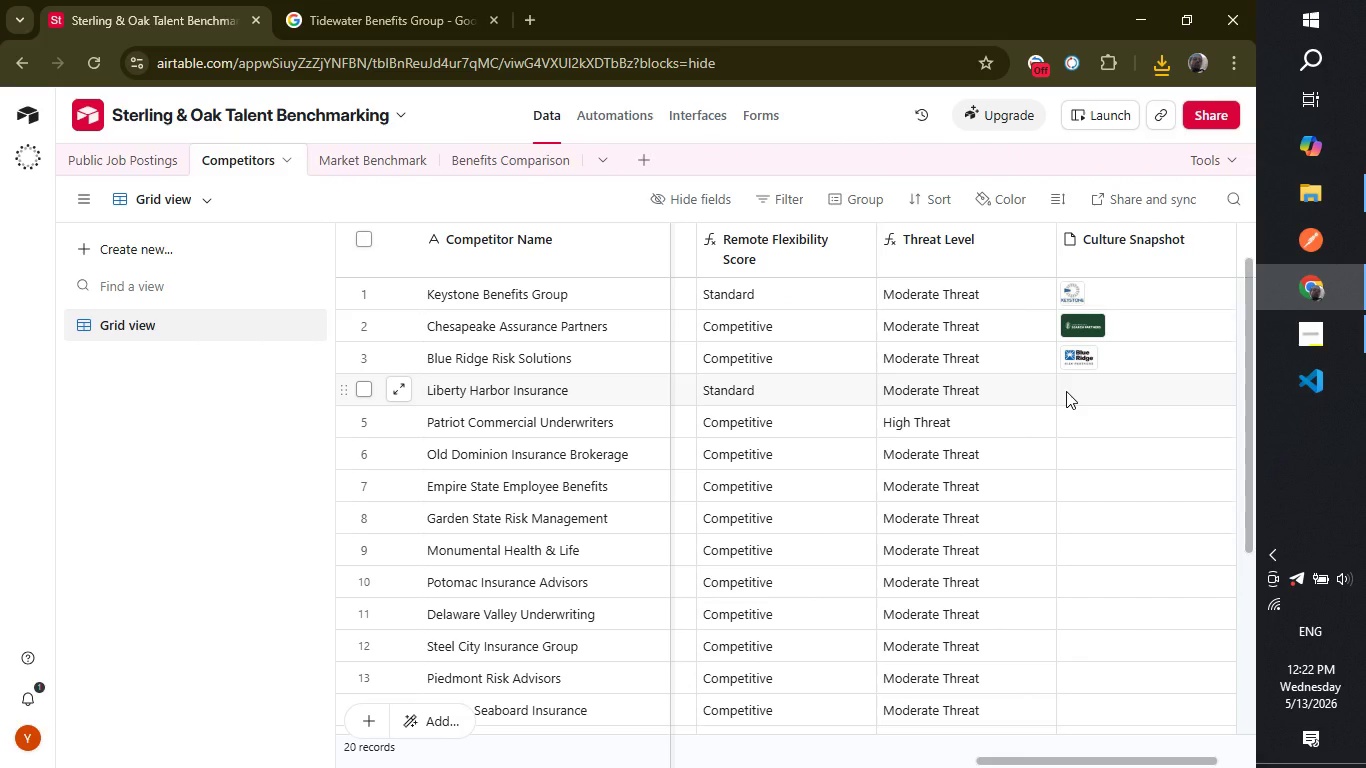 
left_click([1066, 391])
 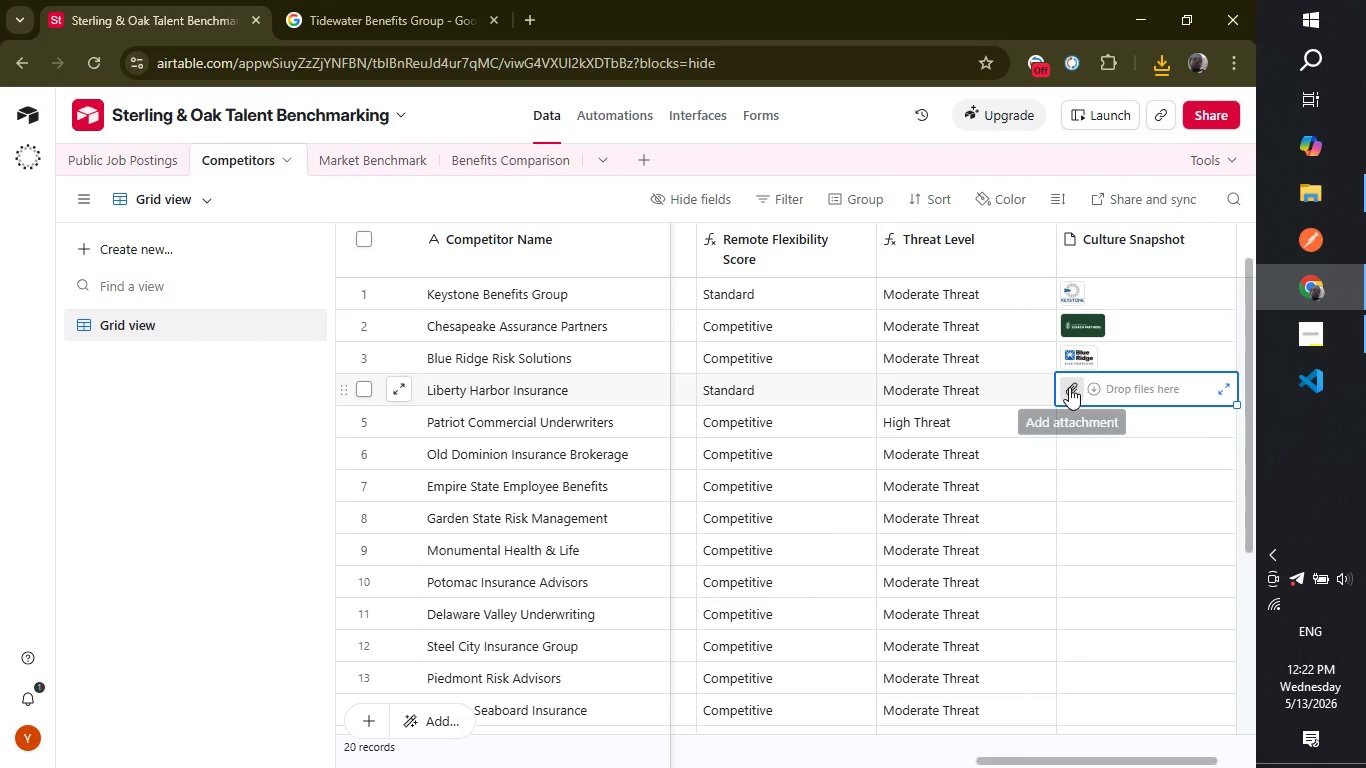 
left_click([1069, 387])
 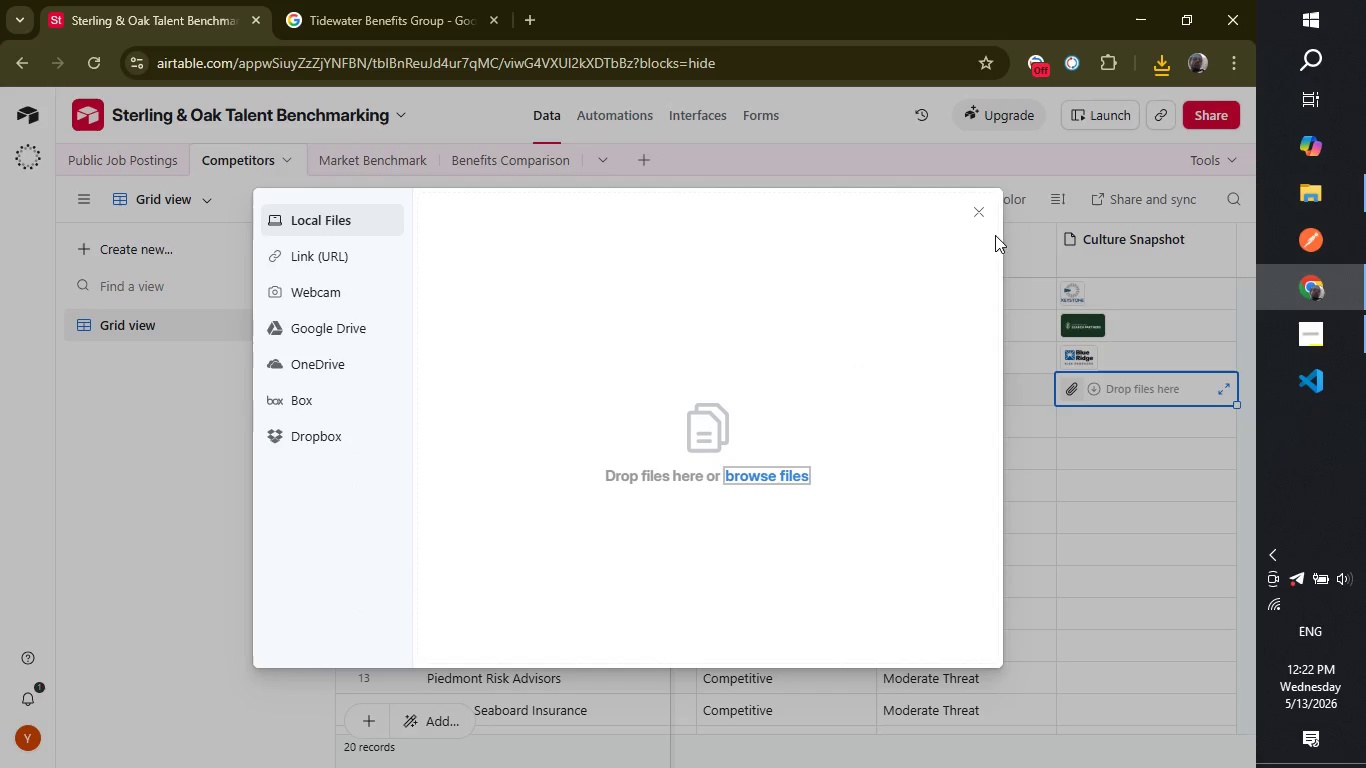 
left_click([986, 209])
 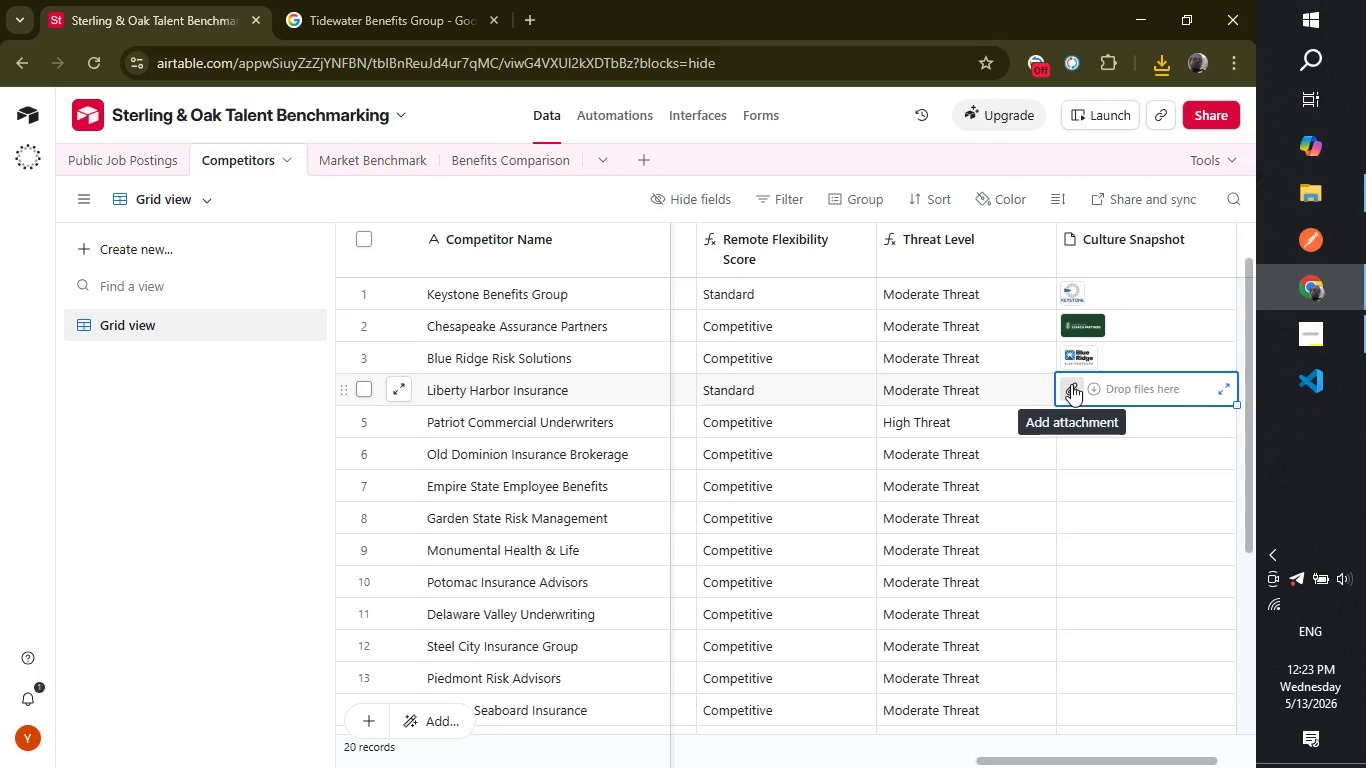 
left_click([1070, 384])
 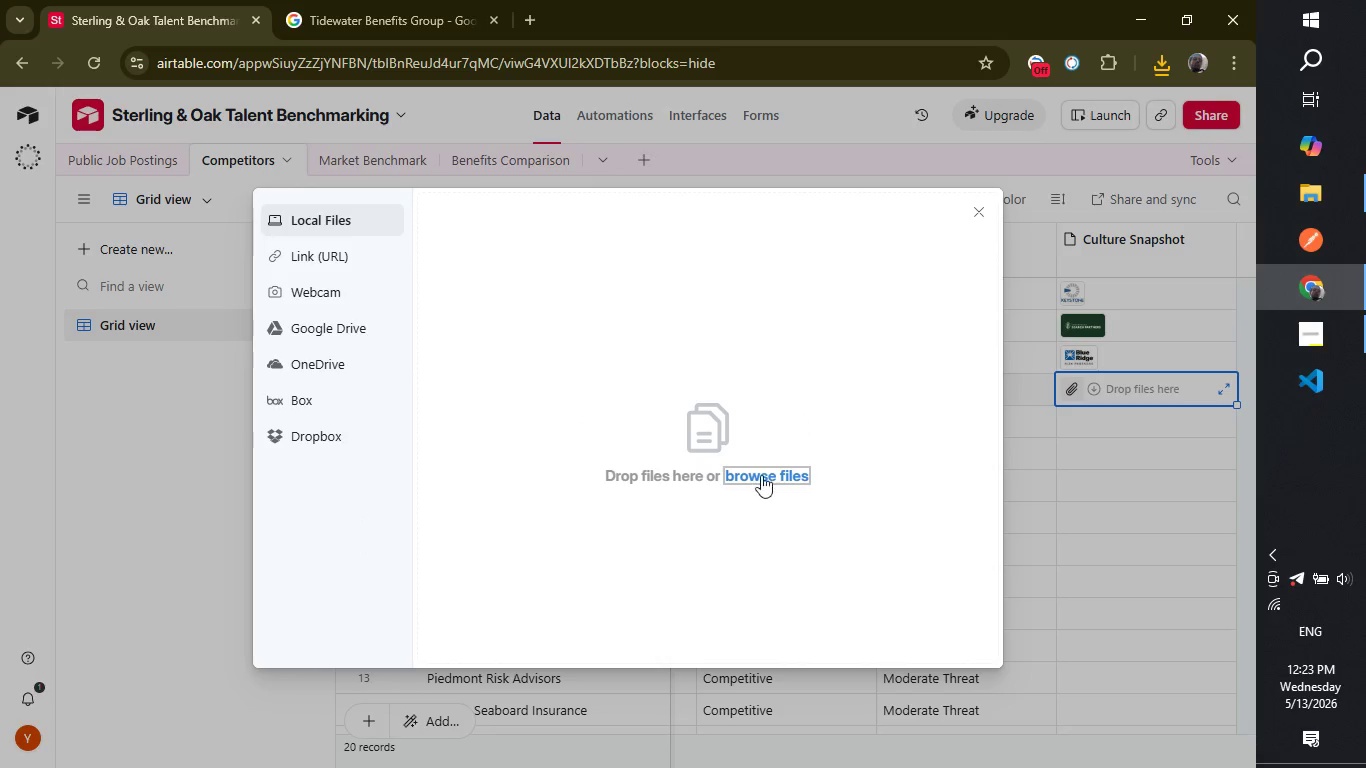 
left_click([760, 467])
 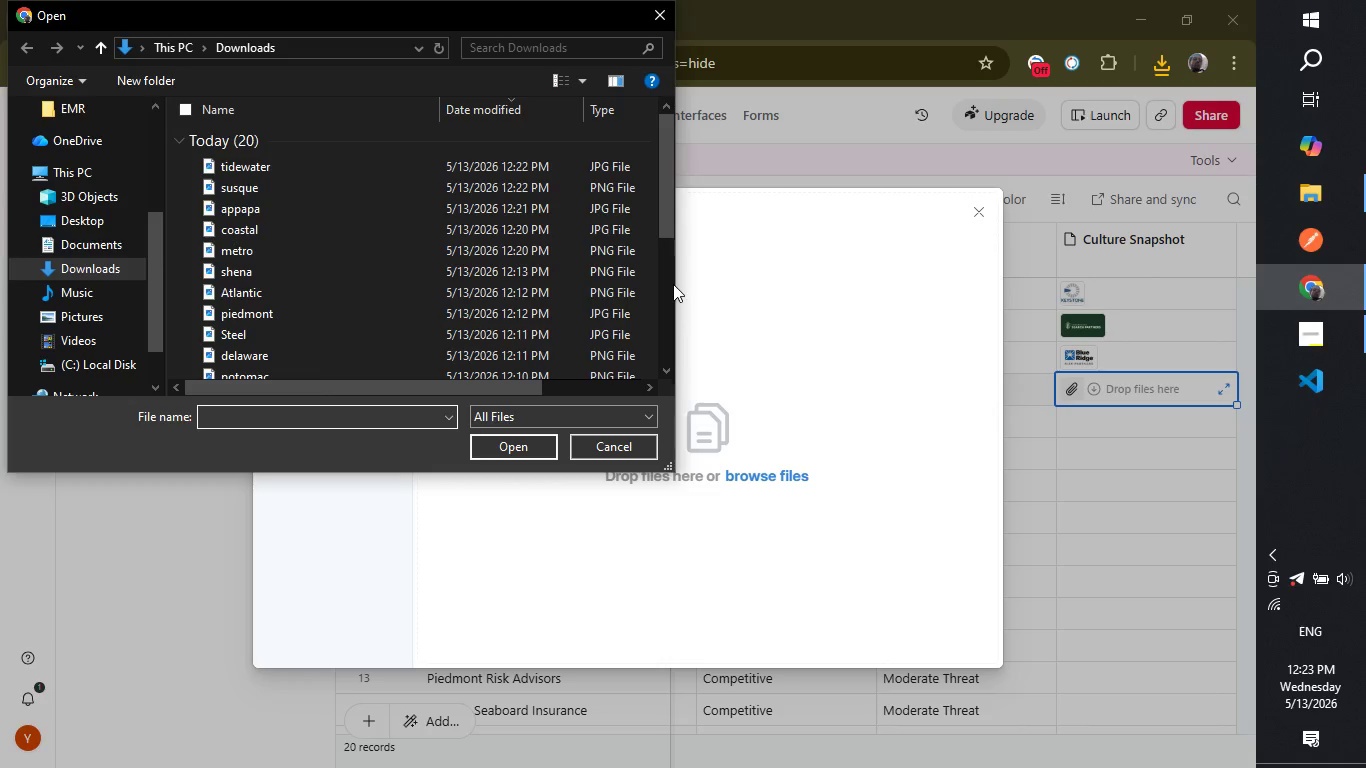 
type(li)
 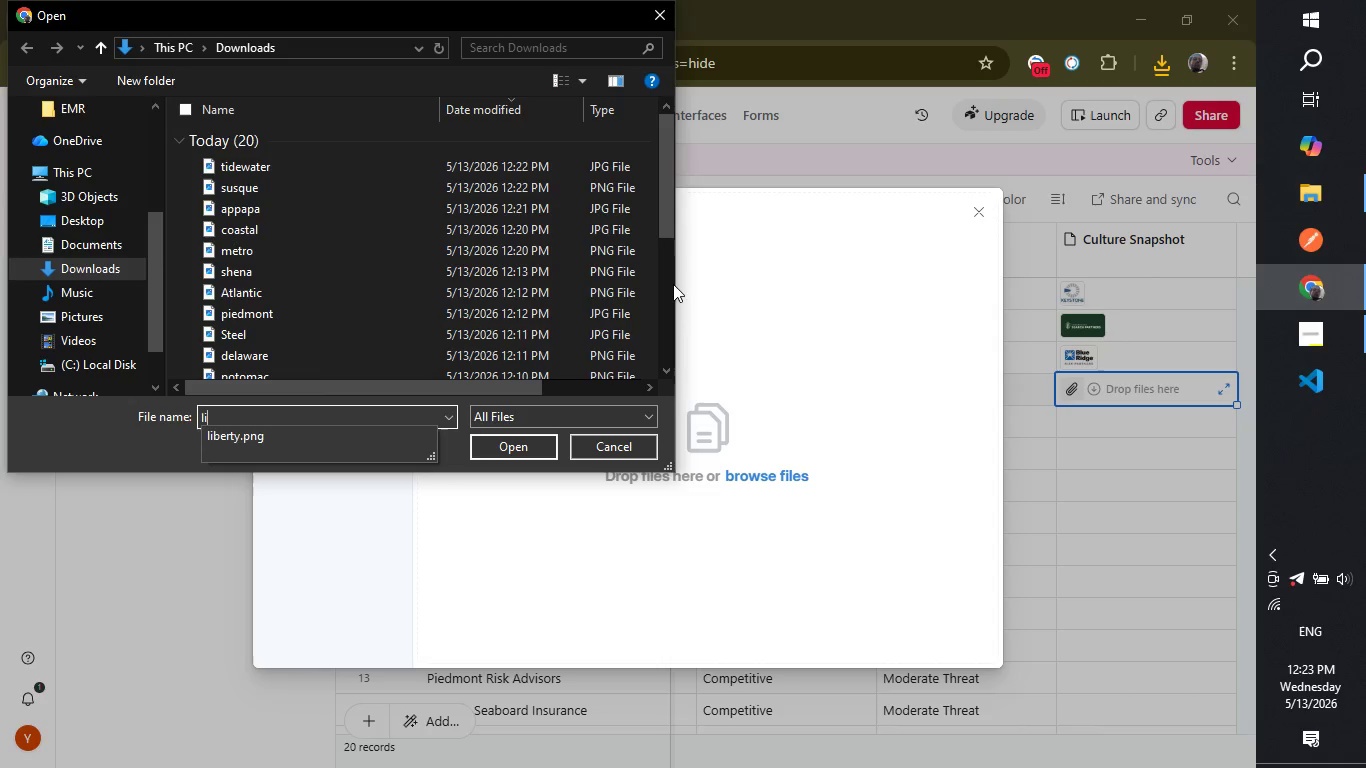 
key(ArrowDown)
 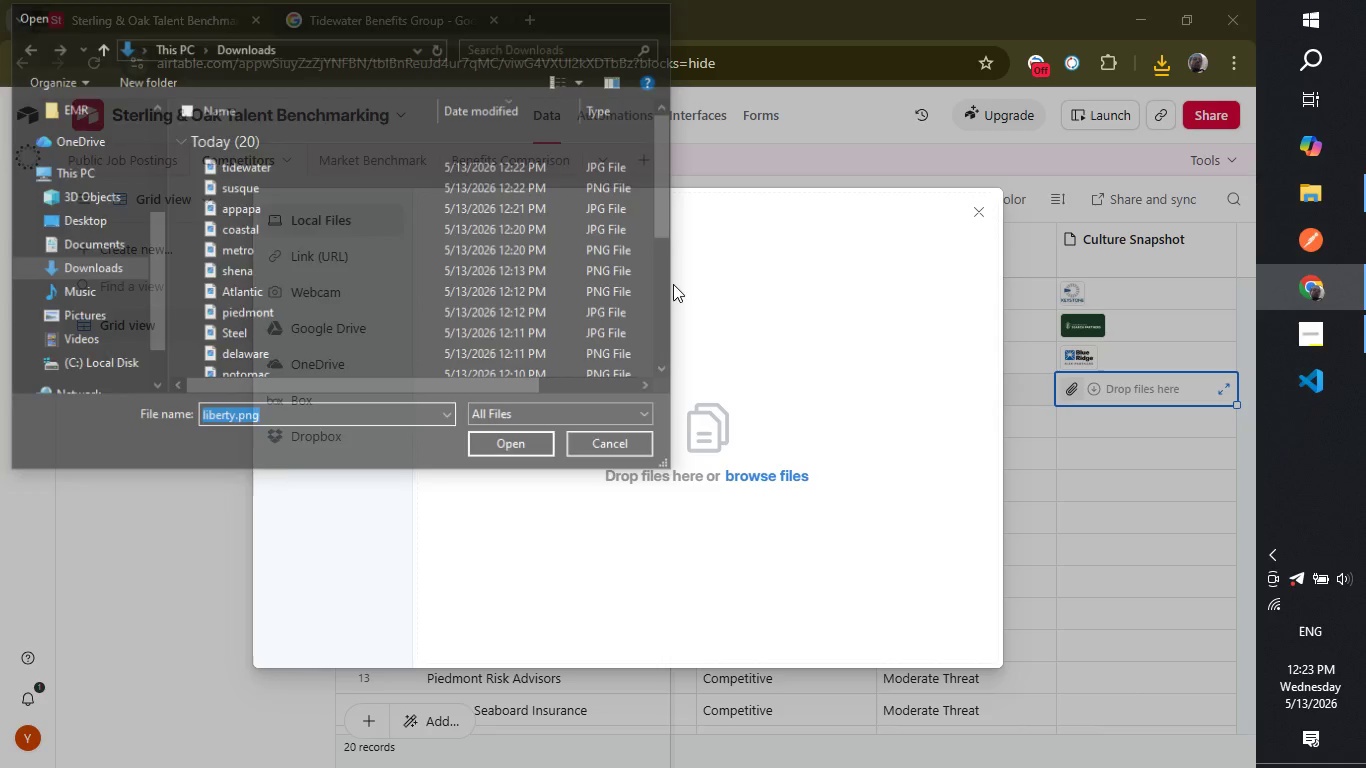 
key(Enter)
 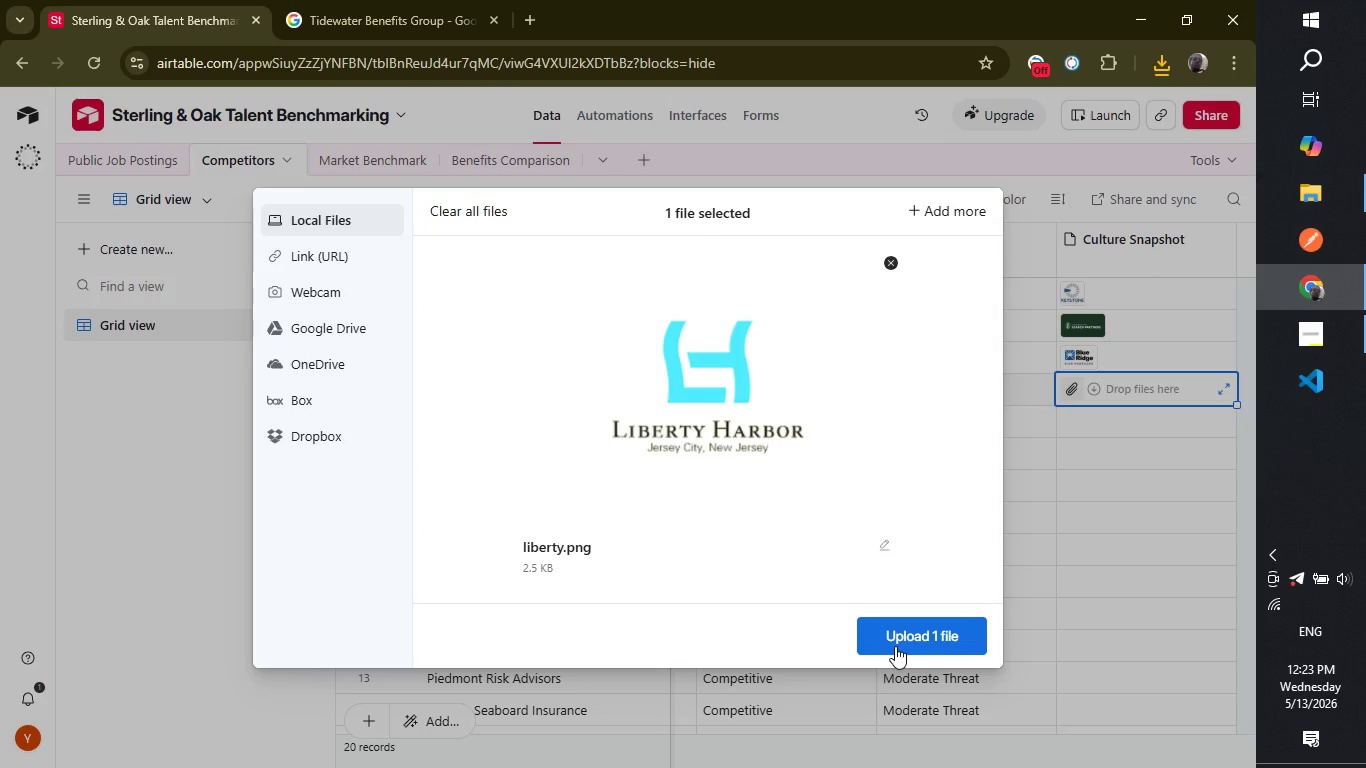 
left_click([898, 638])
 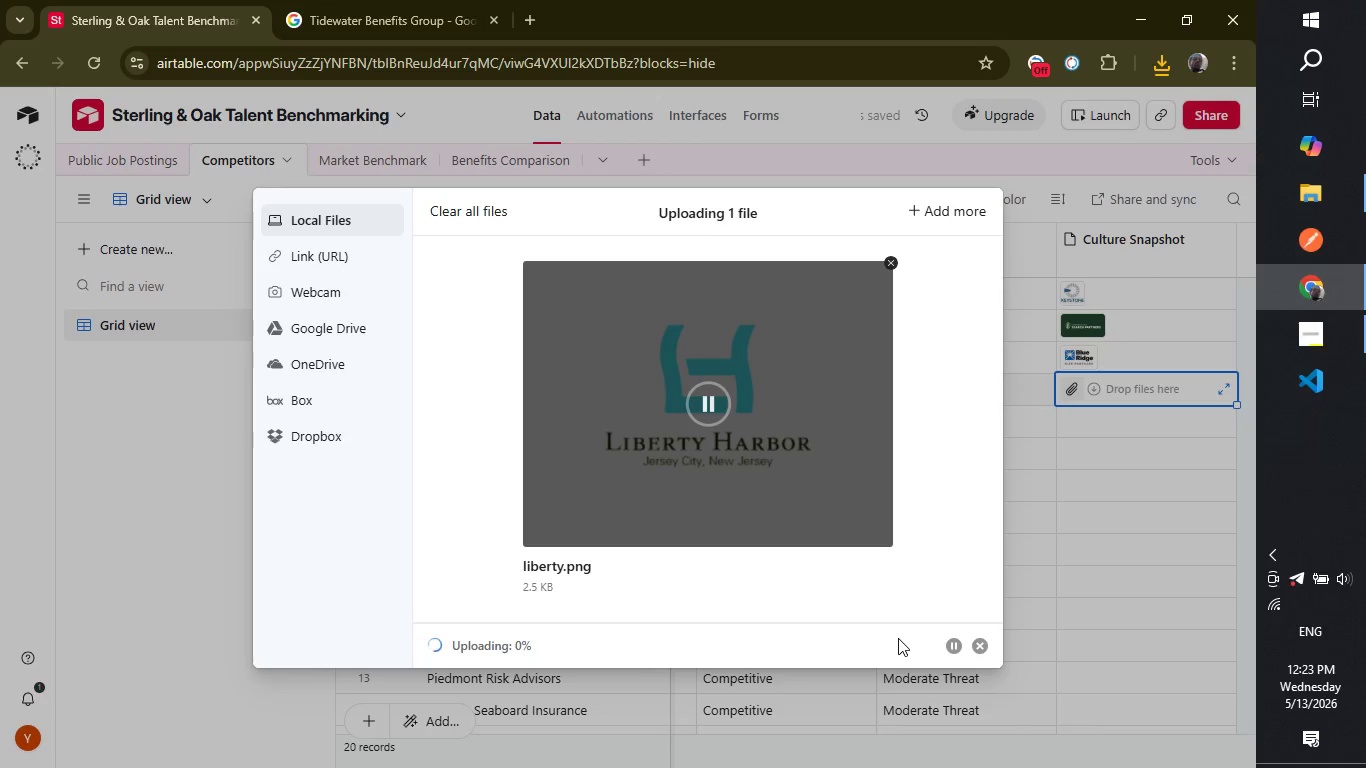 
wait(12.38)
 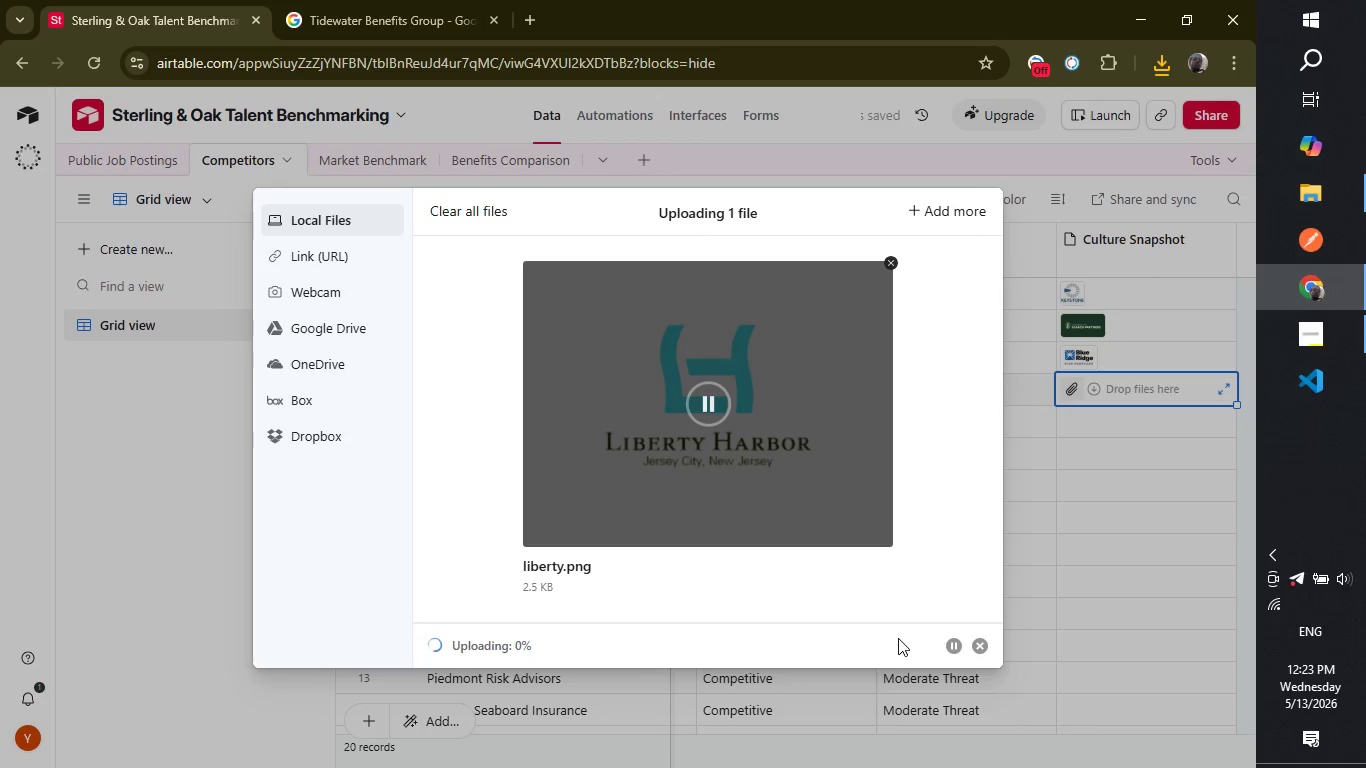 
left_click([1081, 426])
 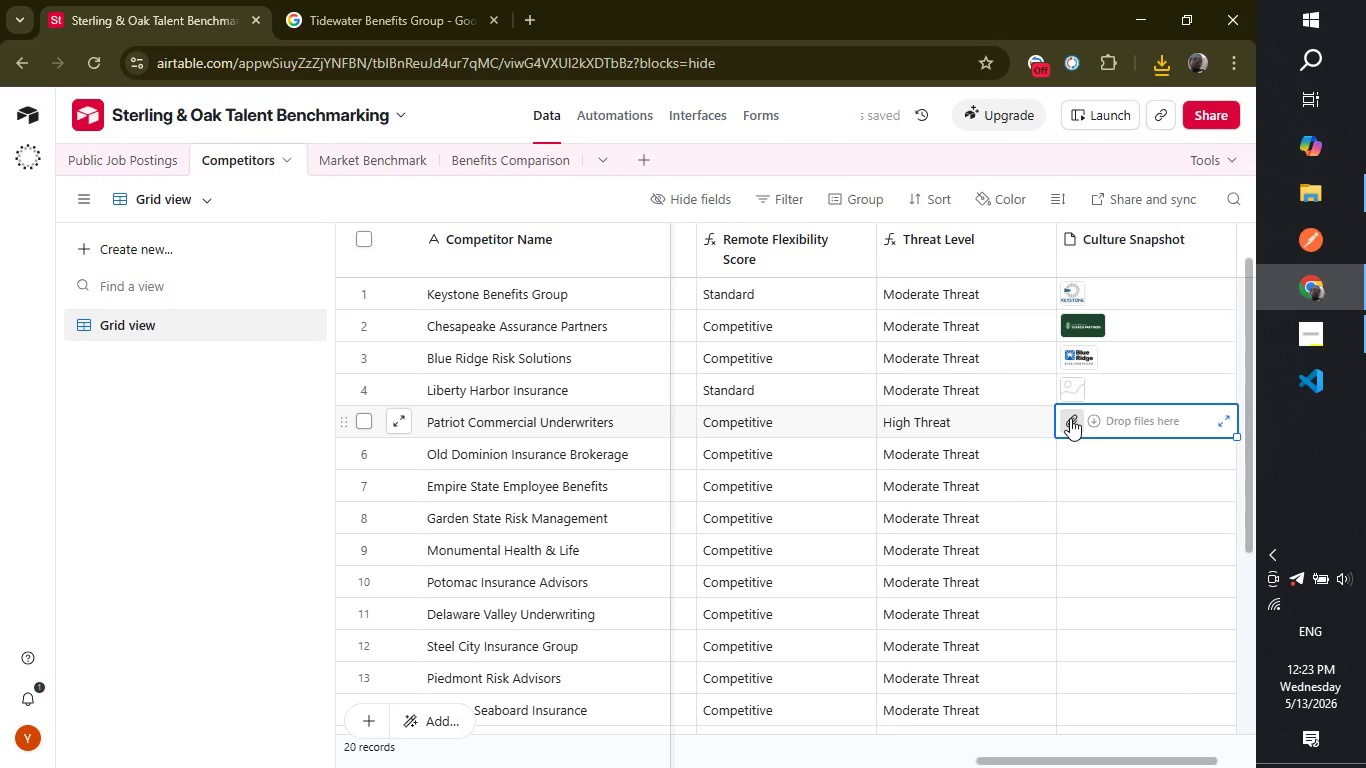 
left_click([1070, 418])
 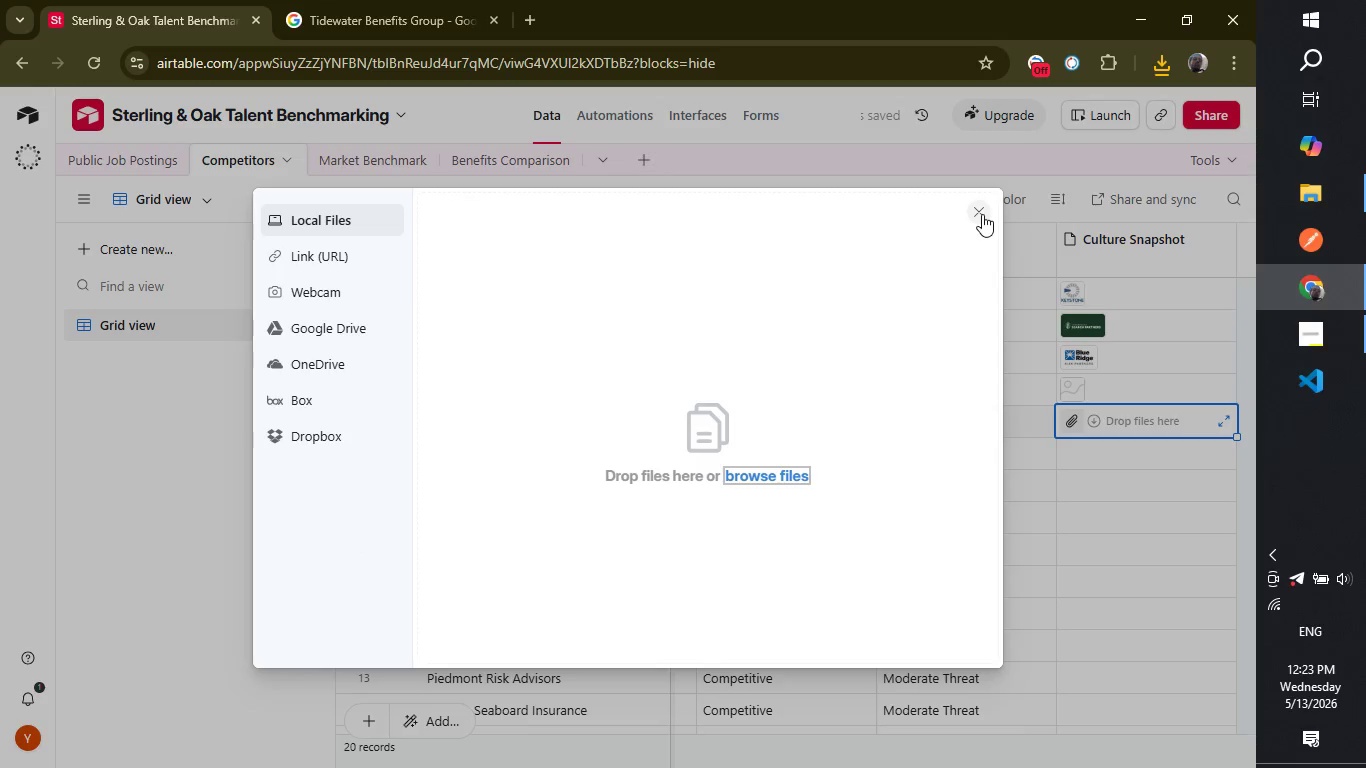 
left_click([982, 217])
 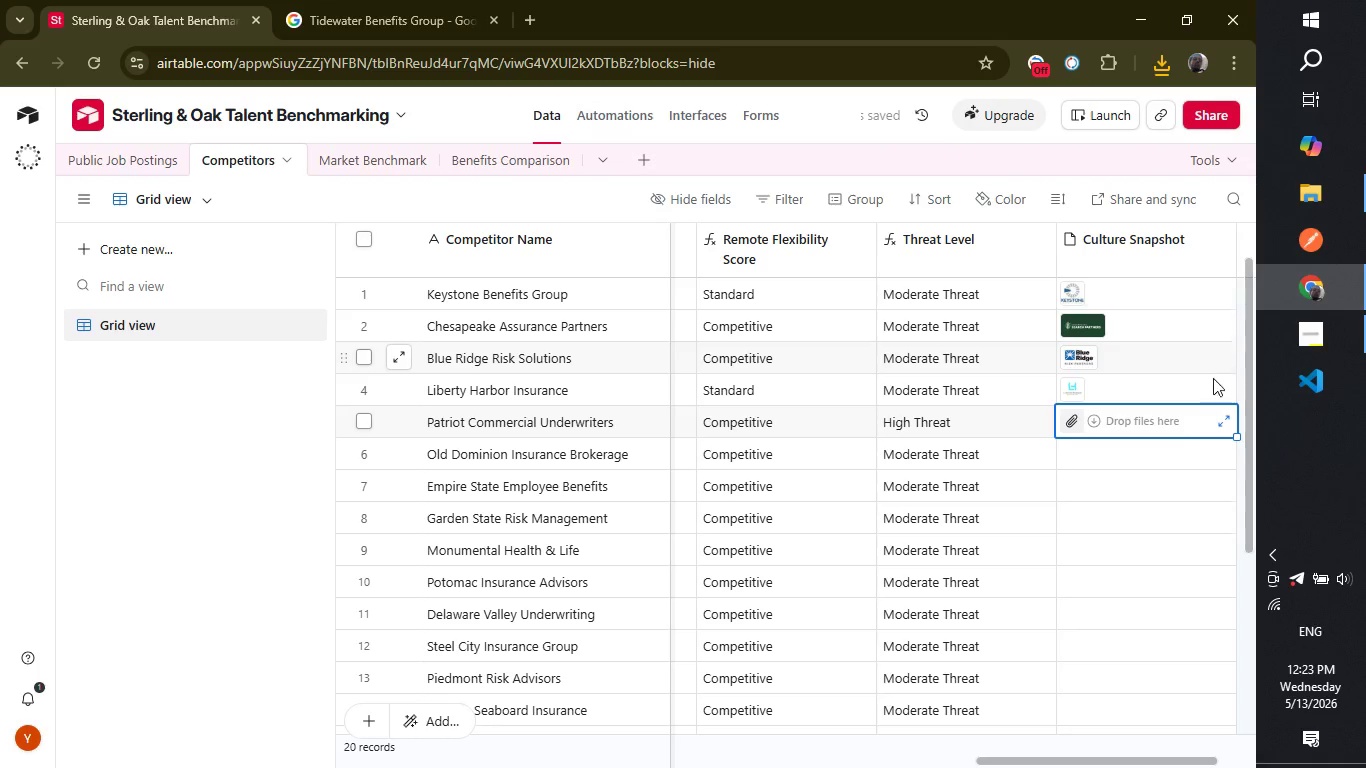 
wait(5.14)
 